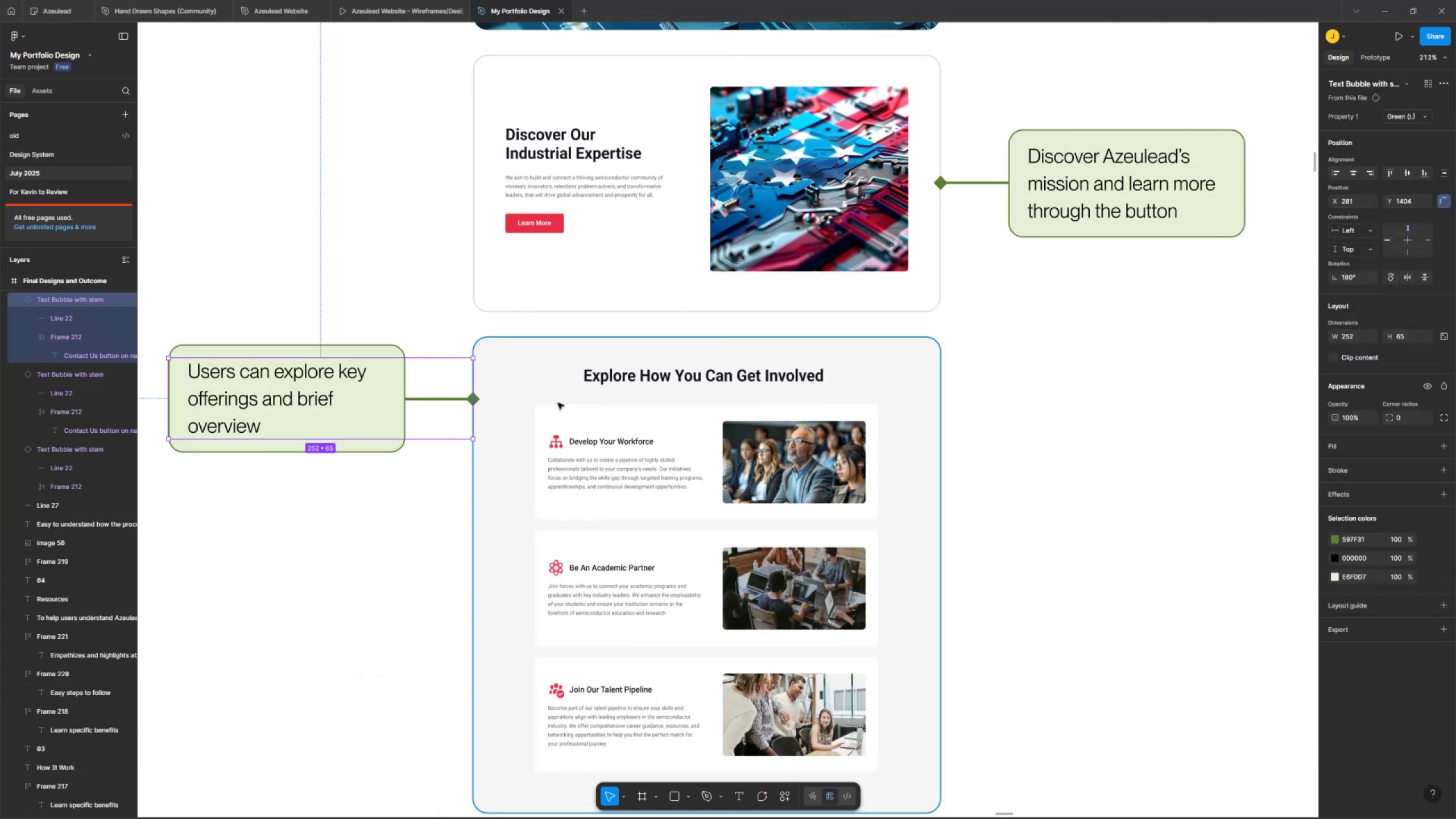 
scroll: coordinate [574, 396], scroll_direction: down, amount: 5.0
 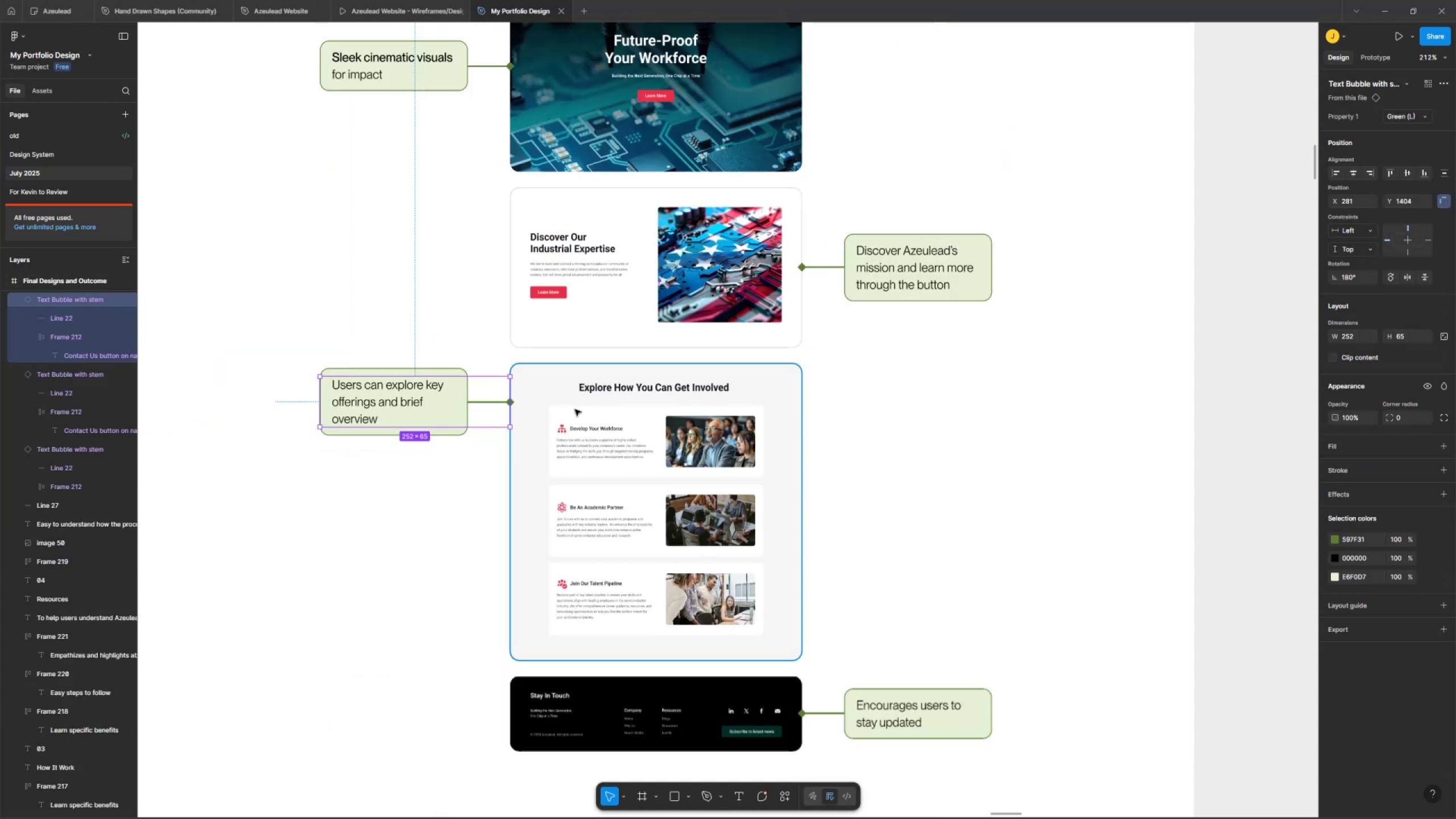 
hold_key(key=ShiftLeft, duration=0.58)
left_click([586, 429])
 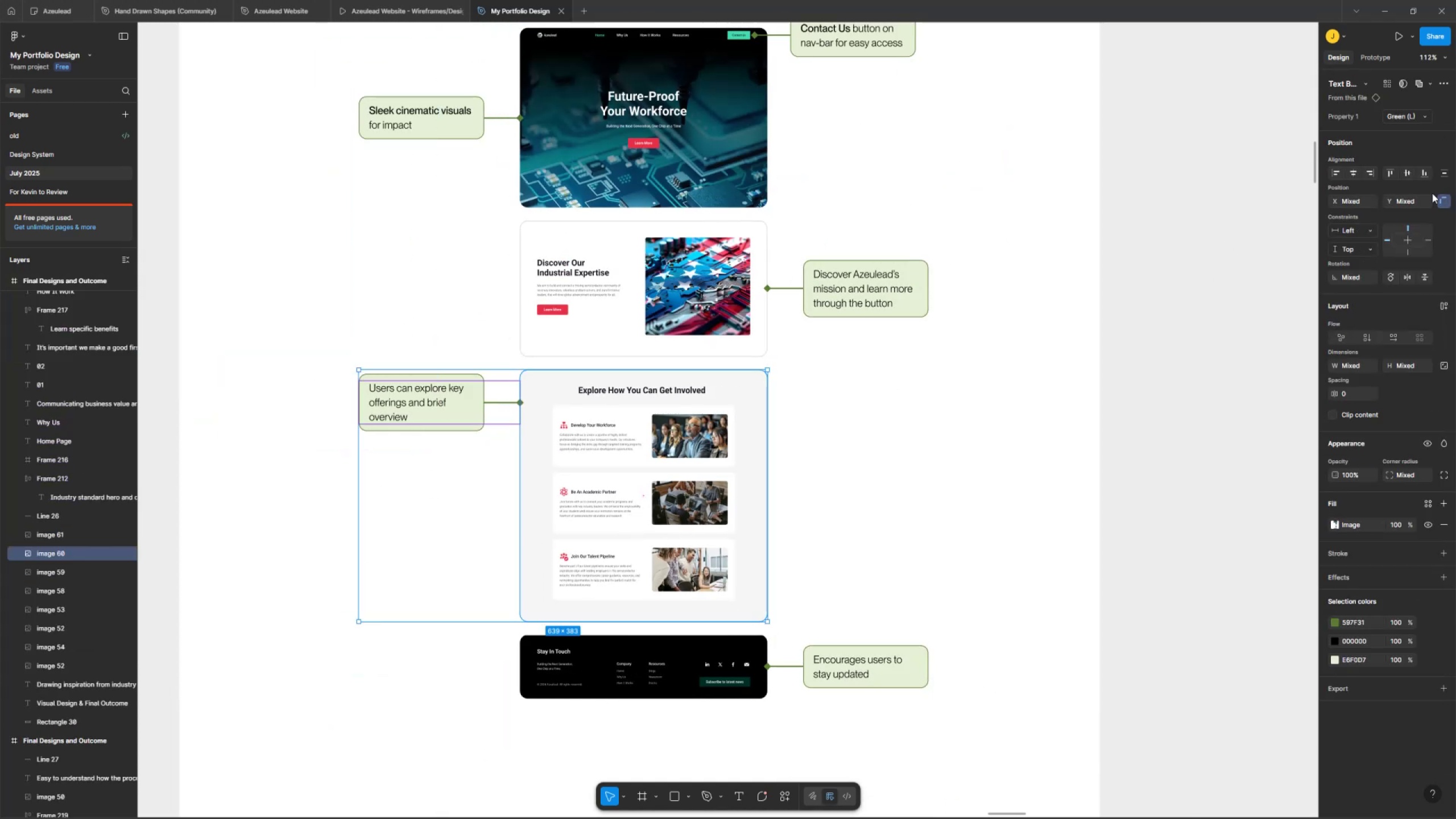 
left_click([1405, 162])
 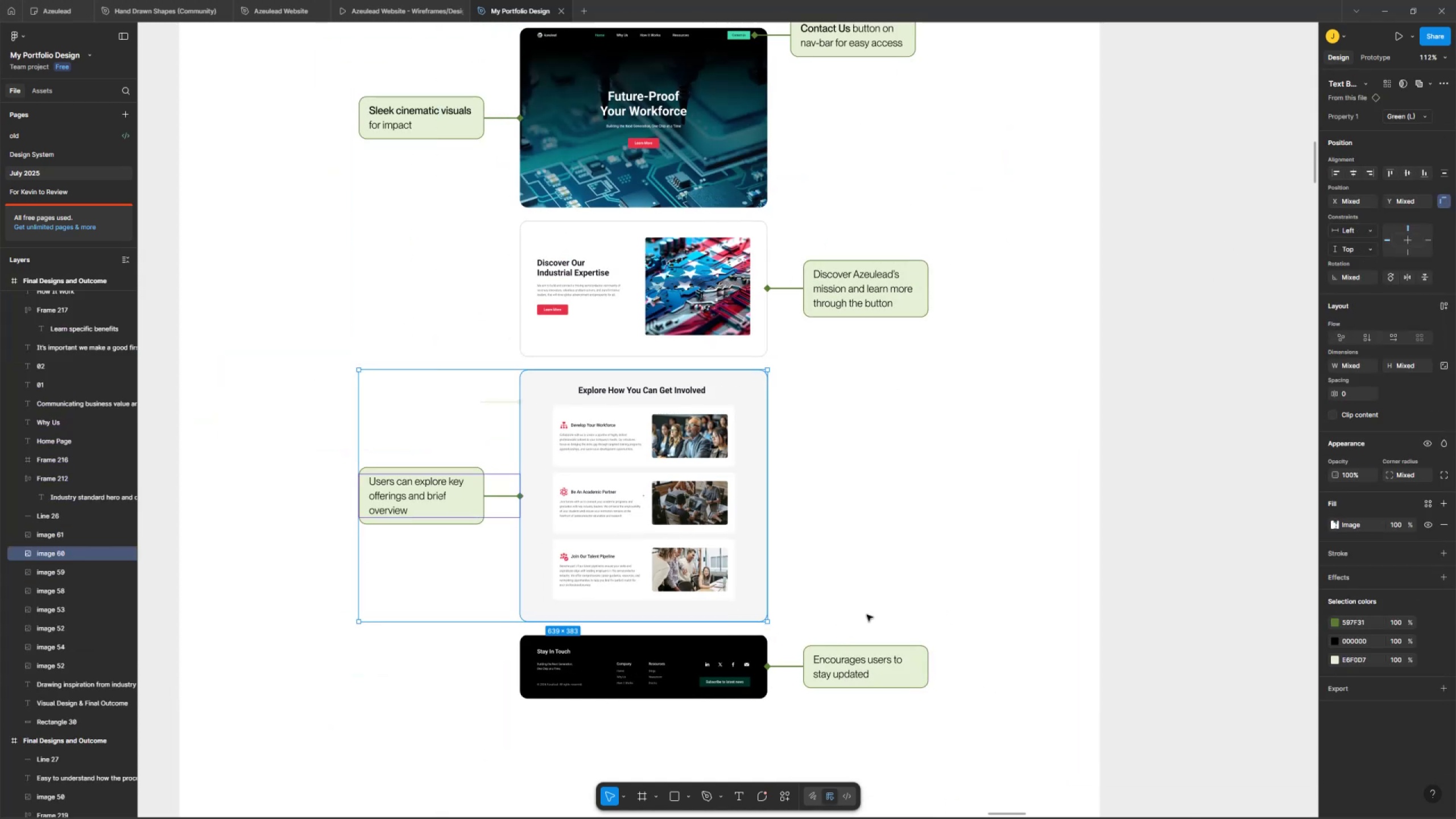 
left_click_drag(start_coordinate=[858, 699], to_coordinate=[692, 640])
 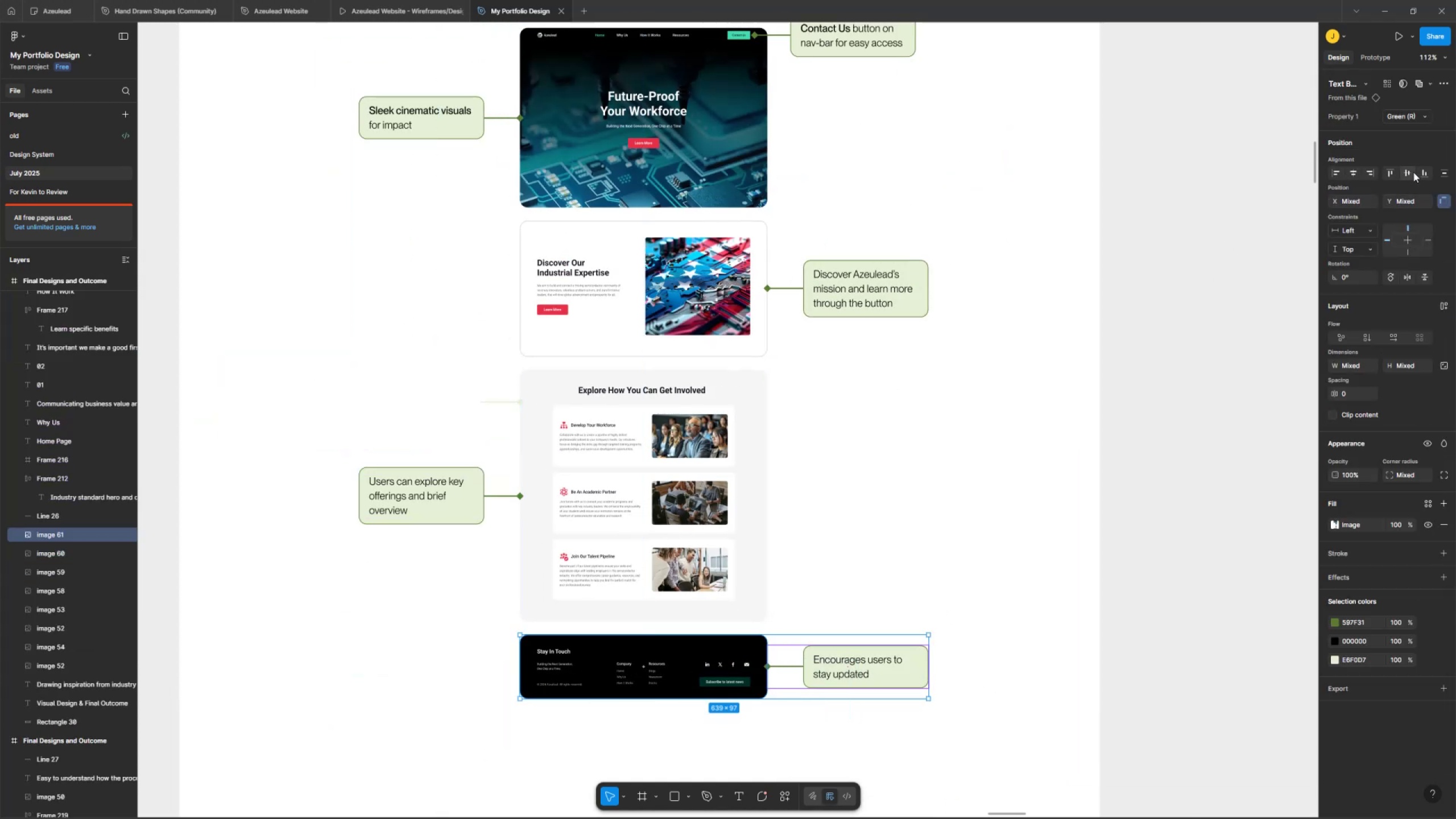 
double_click([1054, 360])
 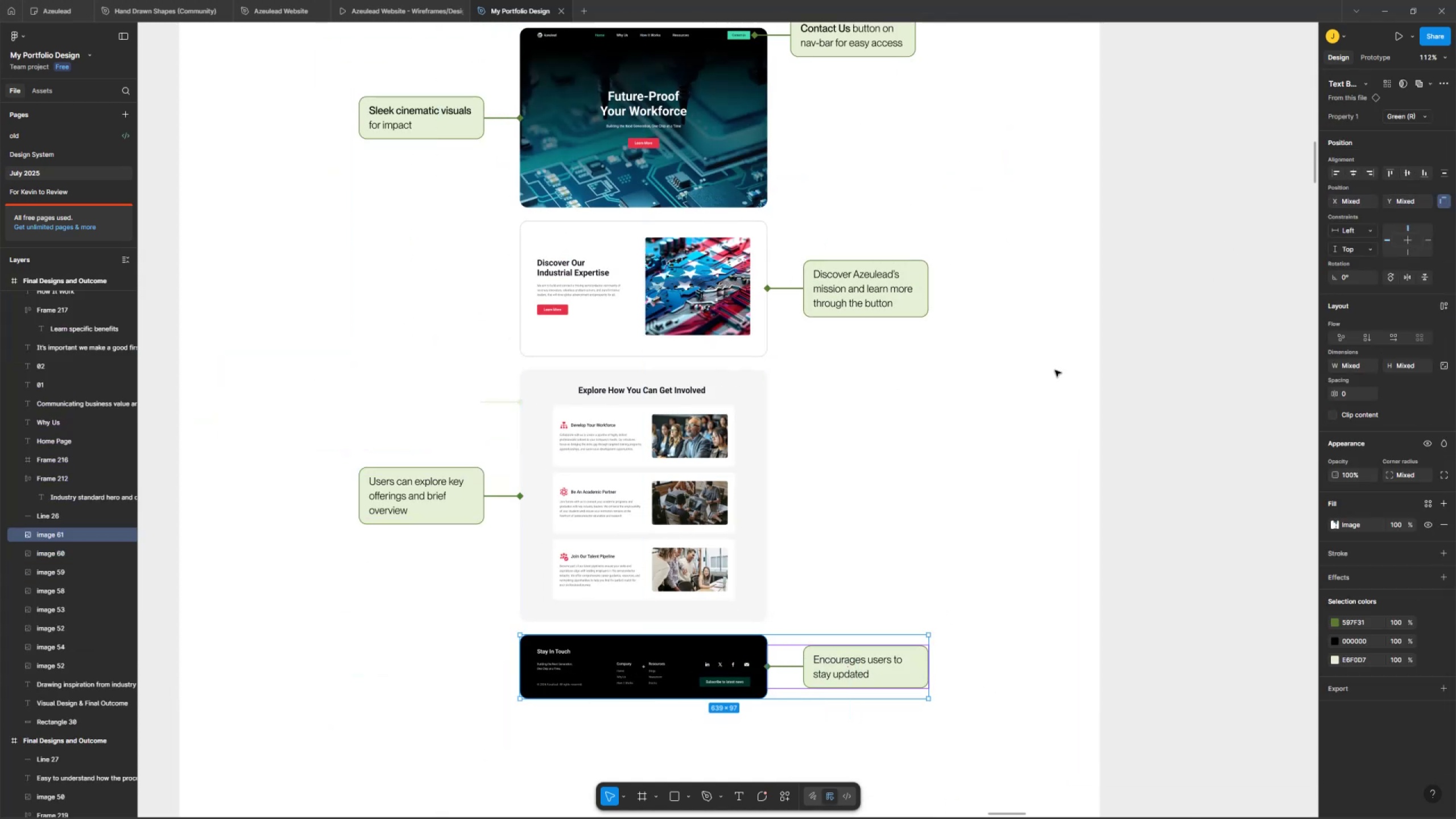 
key(Space)
 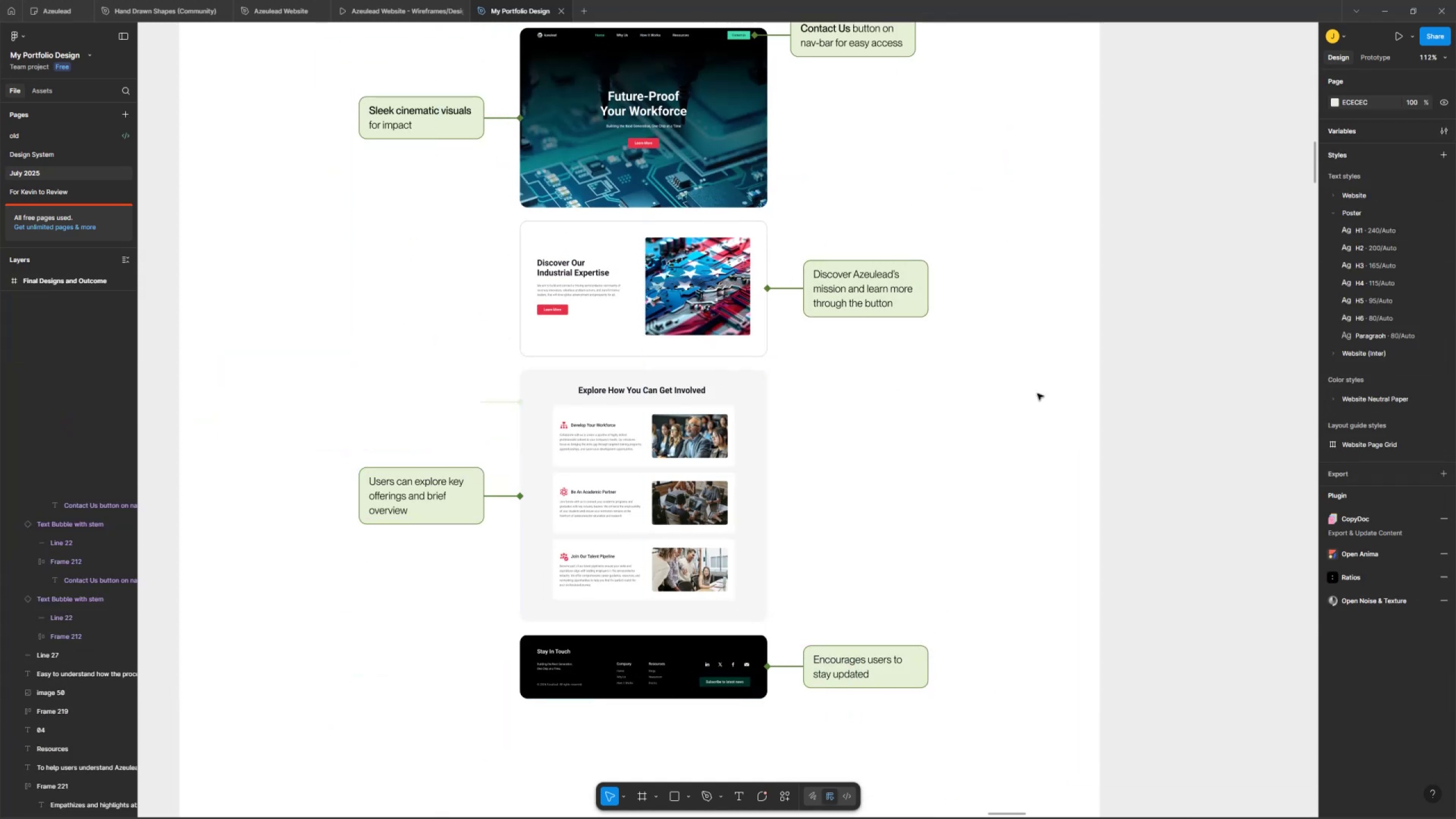 
left_click_drag(start_coordinate=[1033, 386], to_coordinate=[1027, 361])
 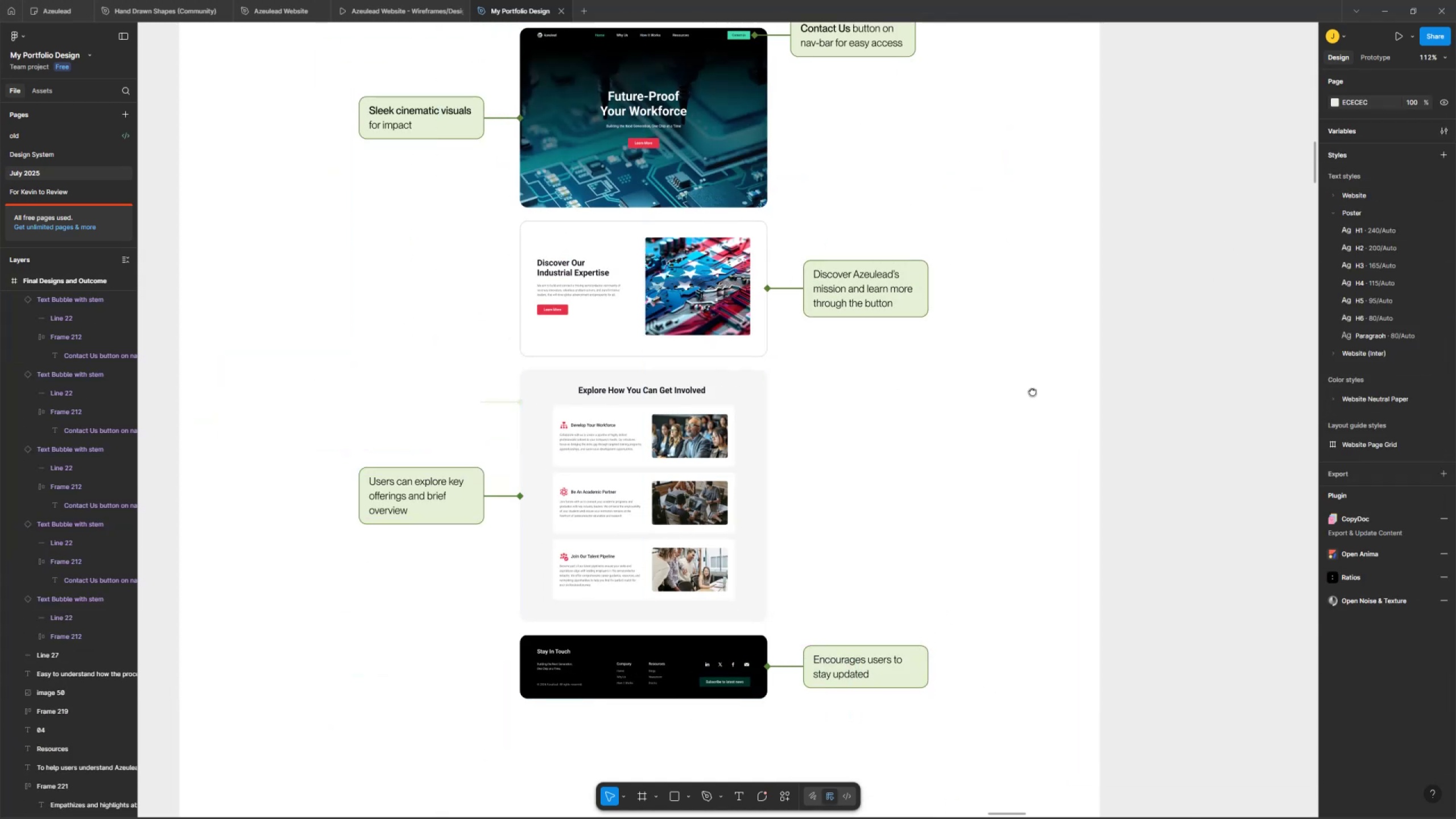 
key(Control+ControlLeft)
 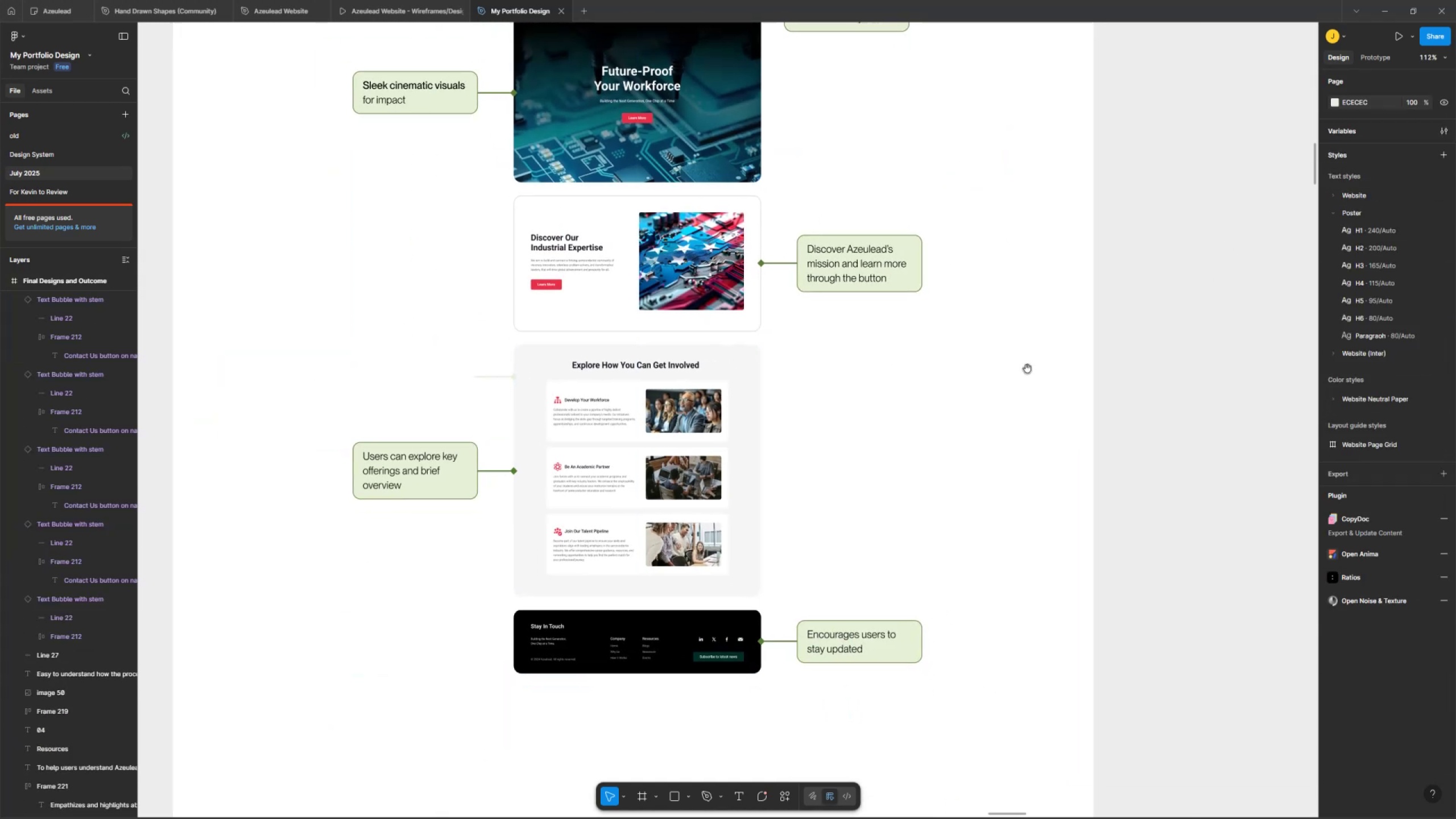 
scroll: coordinate [1027, 357], scroll_direction: down, amount: 6.0
 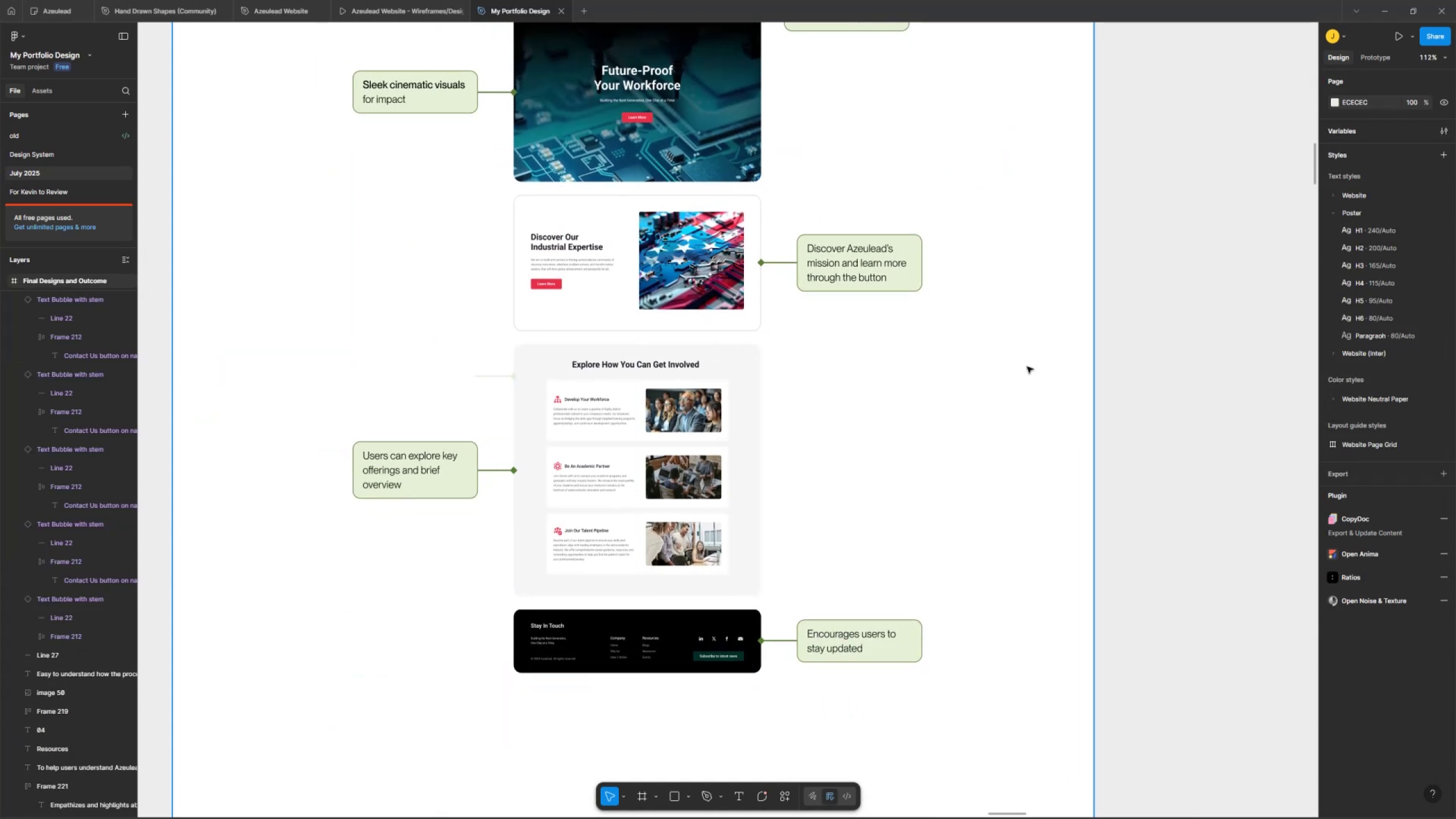 
hold_key(key=Space, duration=0.66)
 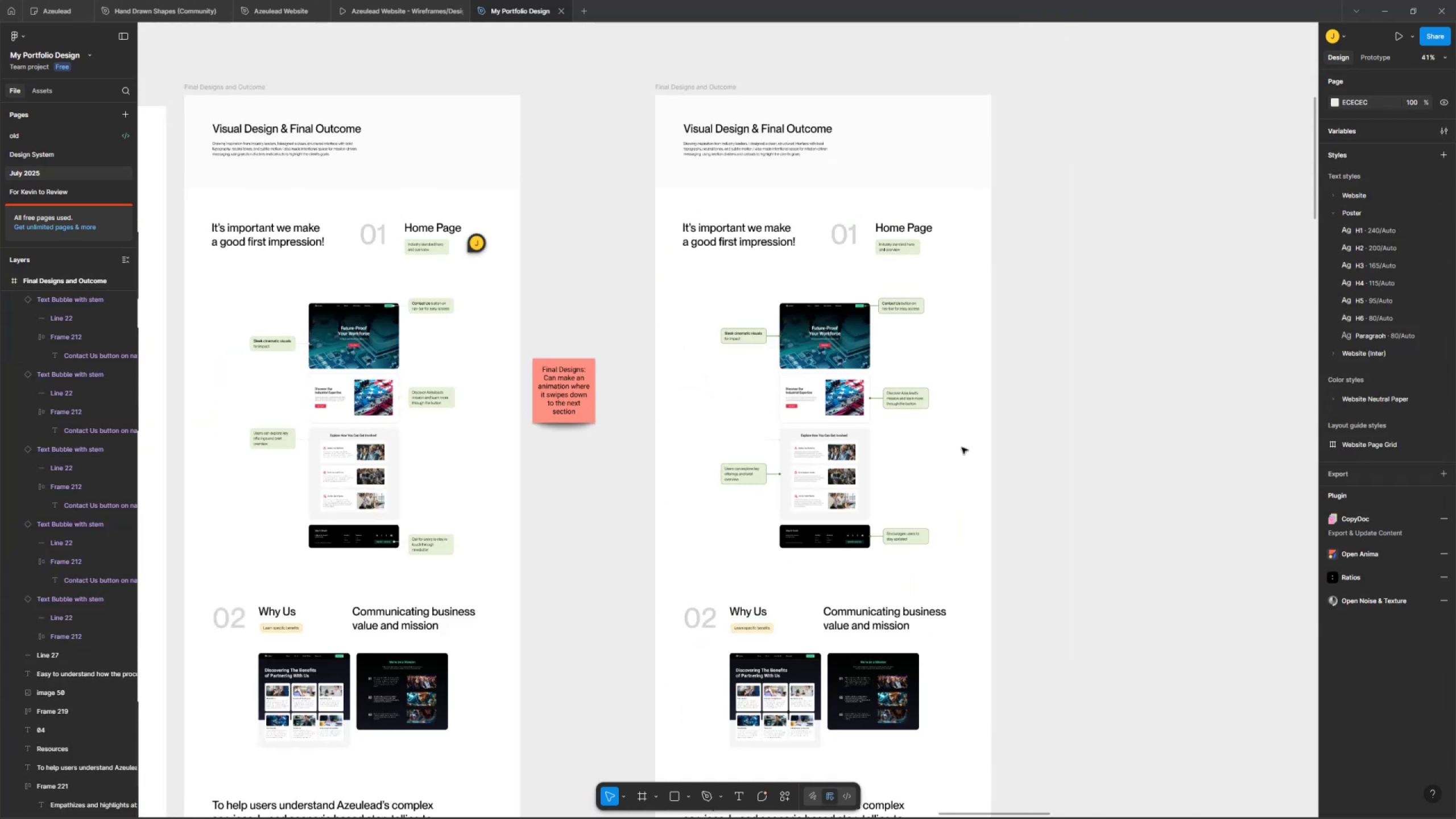 
left_click_drag(start_coordinate=[1034, 397], to_coordinate=[977, 458])
 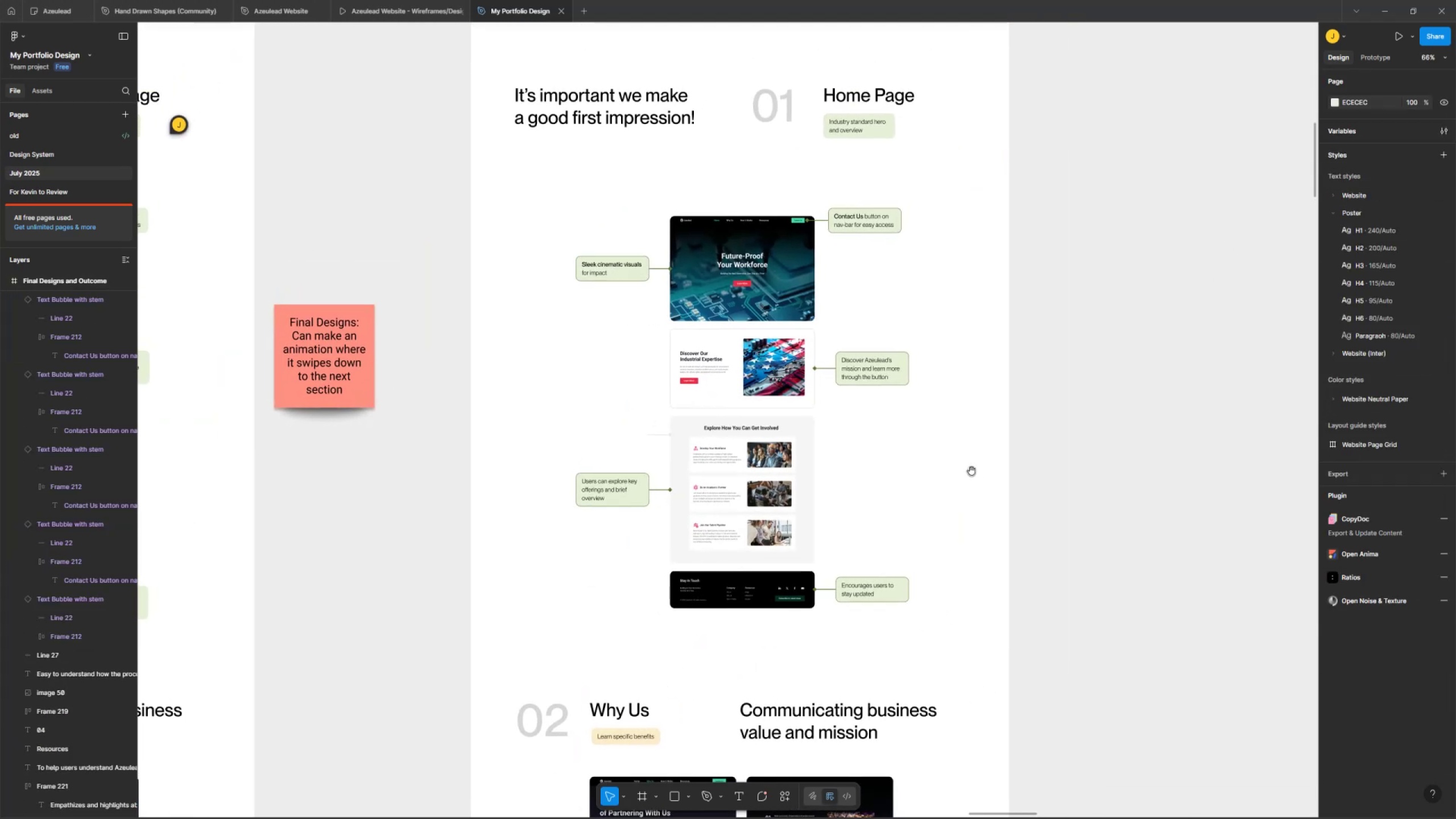 
key(Control+ControlLeft)
 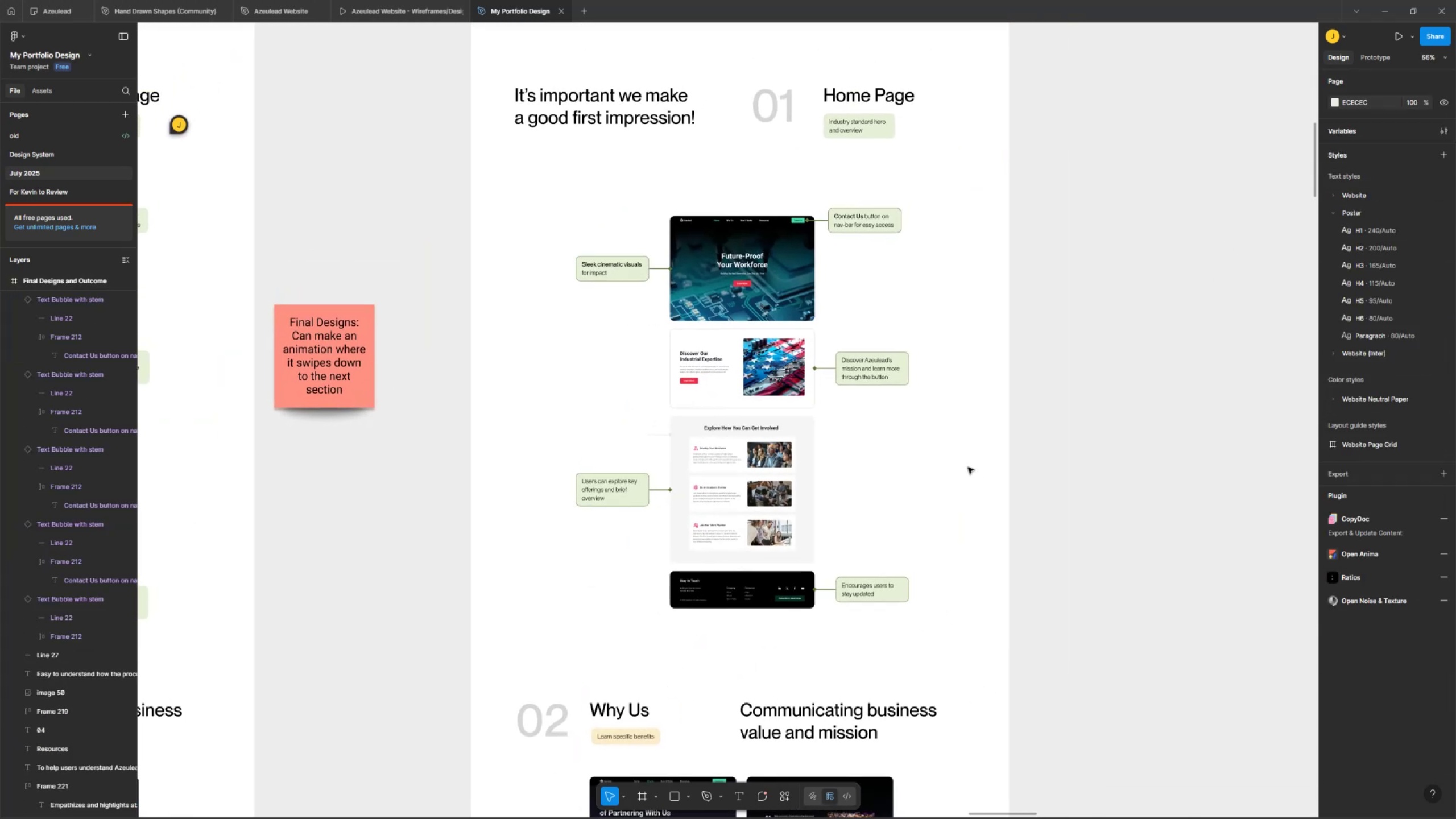 
scroll: coordinate [962, 435], scroll_direction: down, amount: 4.0
 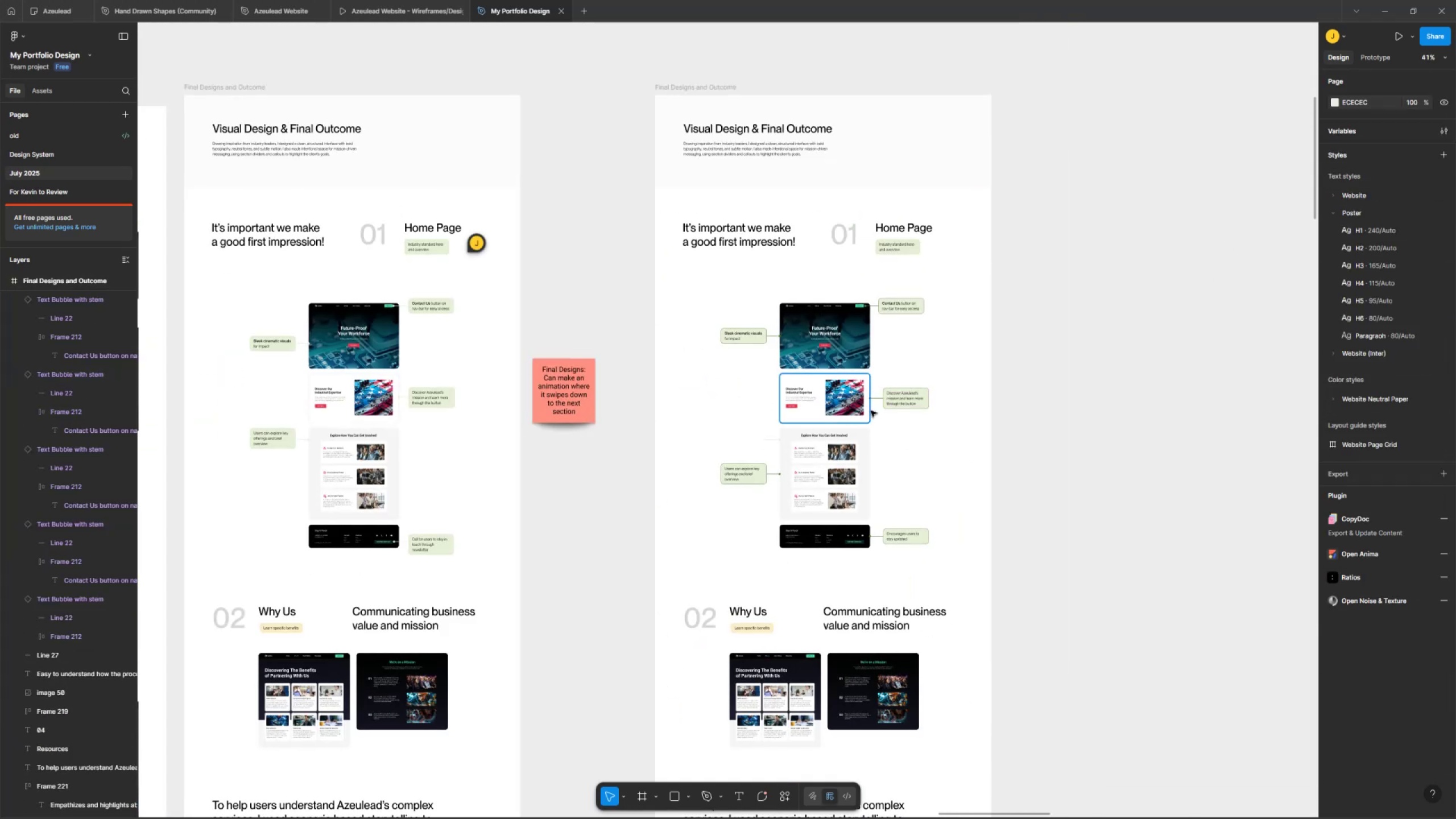 
key(Control+ControlLeft)
 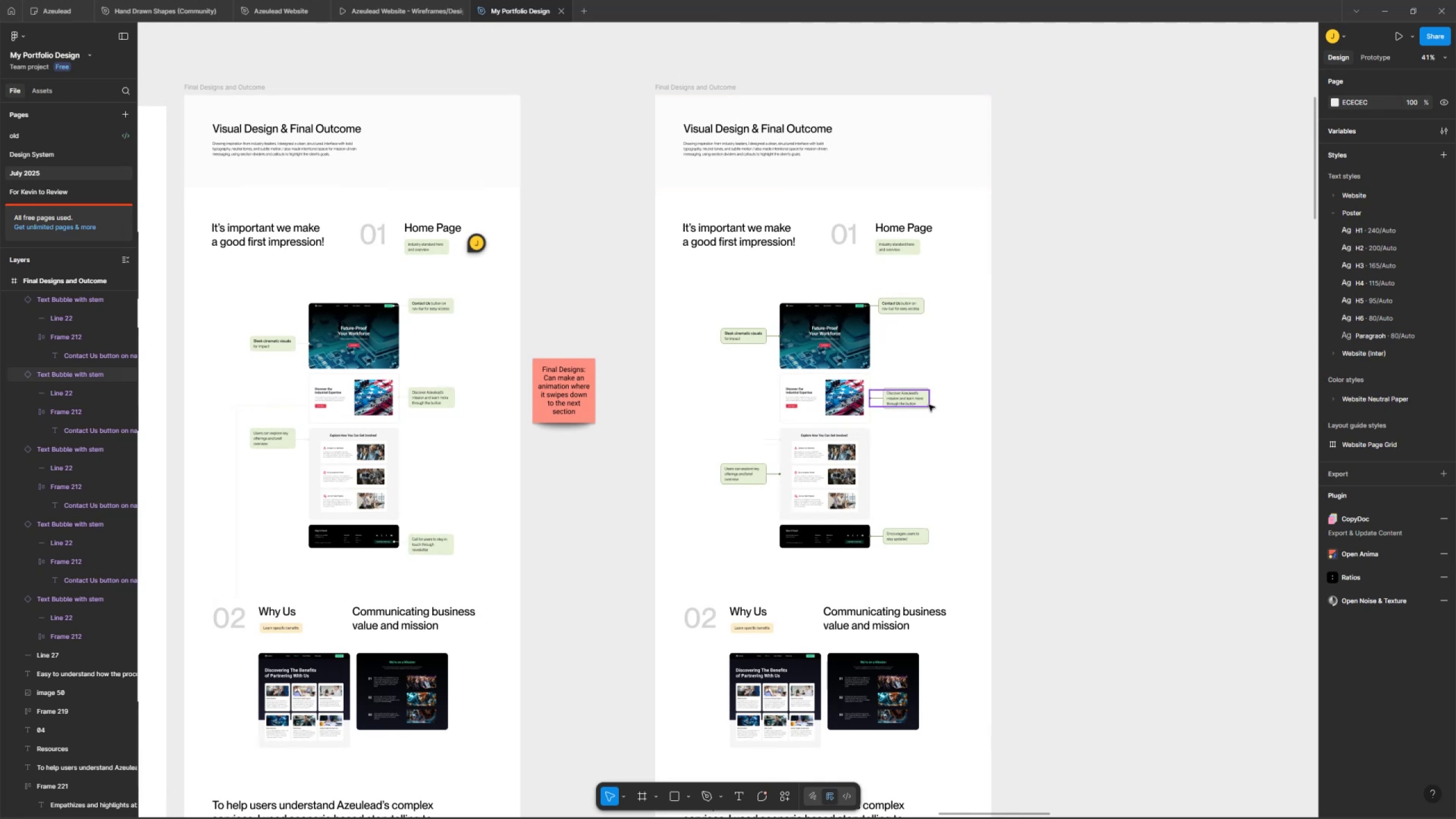 
scroll: coordinate [932, 377], scroll_direction: up, amount: 5.0
 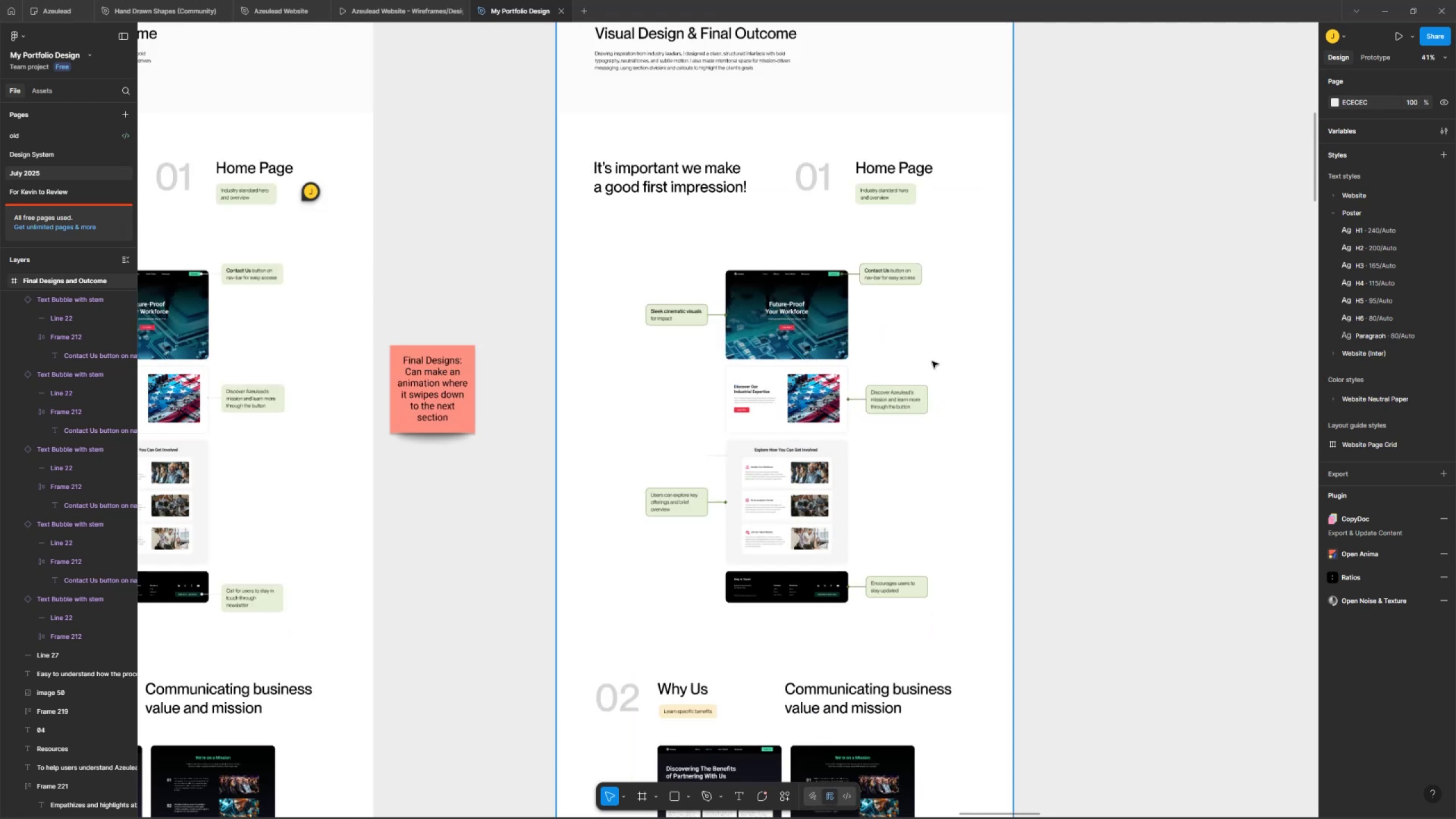 
hold_key(key=Space, duration=1.37)
 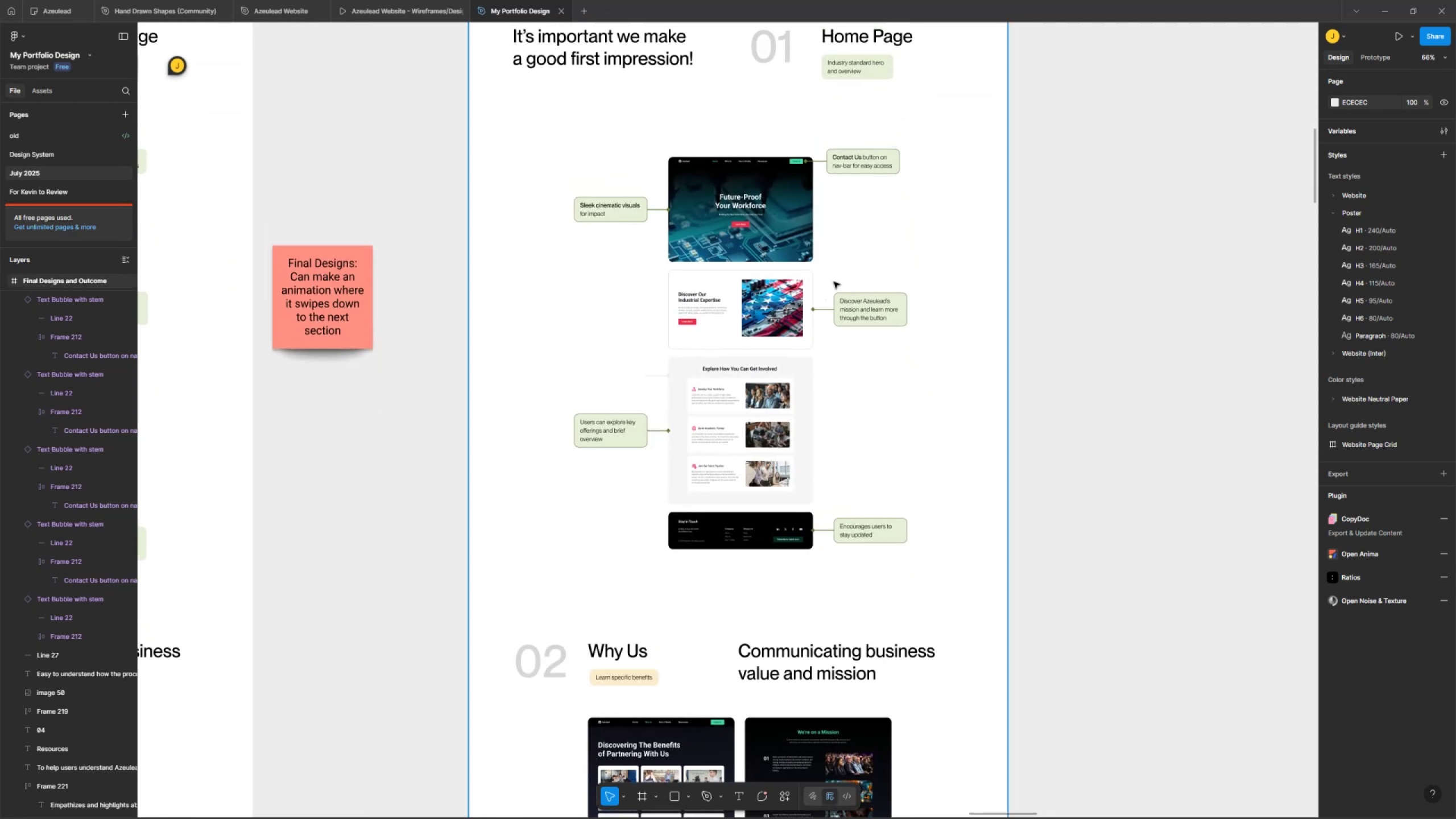 
left_click_drag(start_coordinate=[948, 234], to_coordinate=[928, 144])
 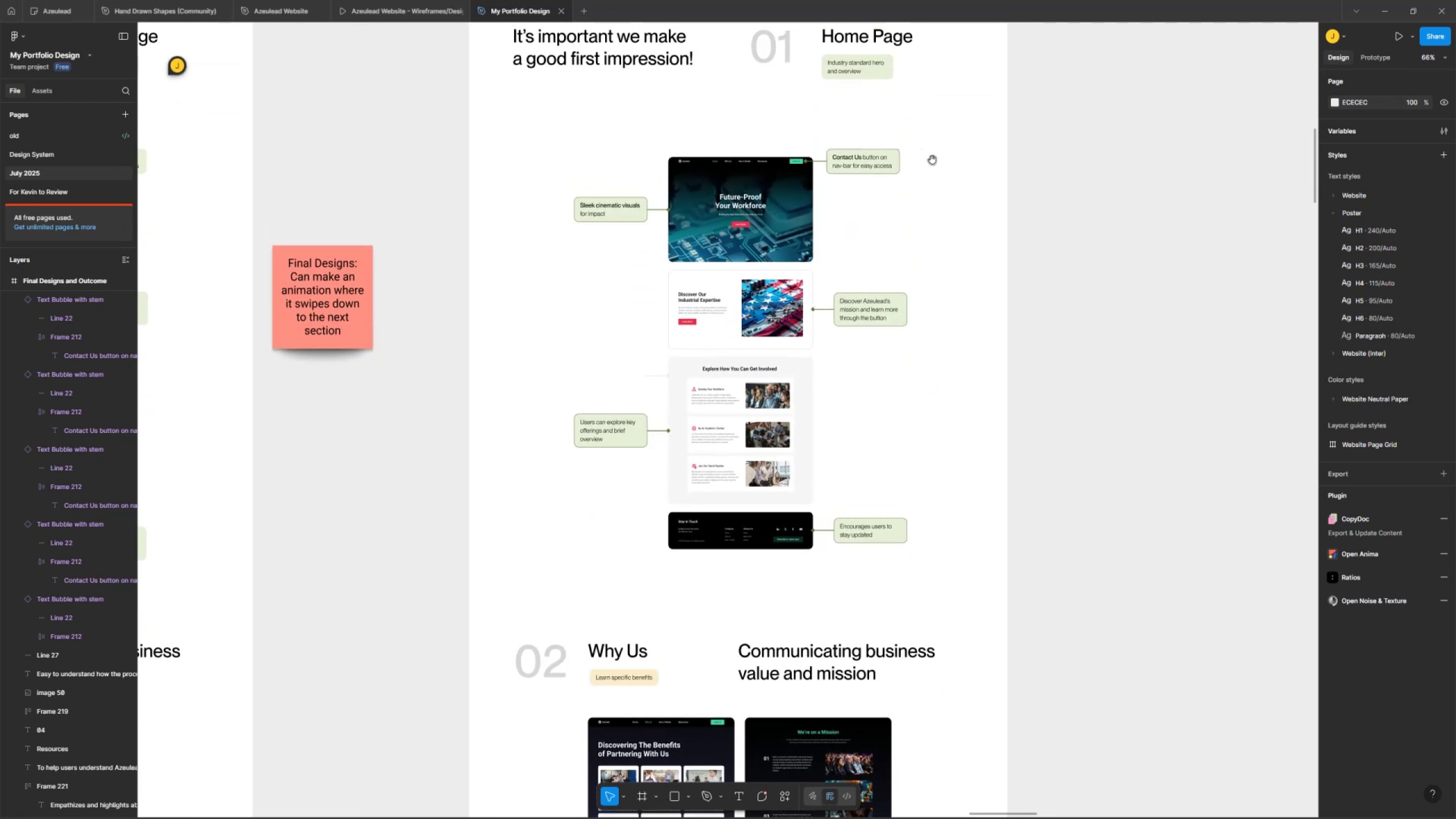 
hold_key(key=ControlLeft, duration=0.54)
scroll: coordinate [838, 274], scroll_direction: down, amount: 4.0
 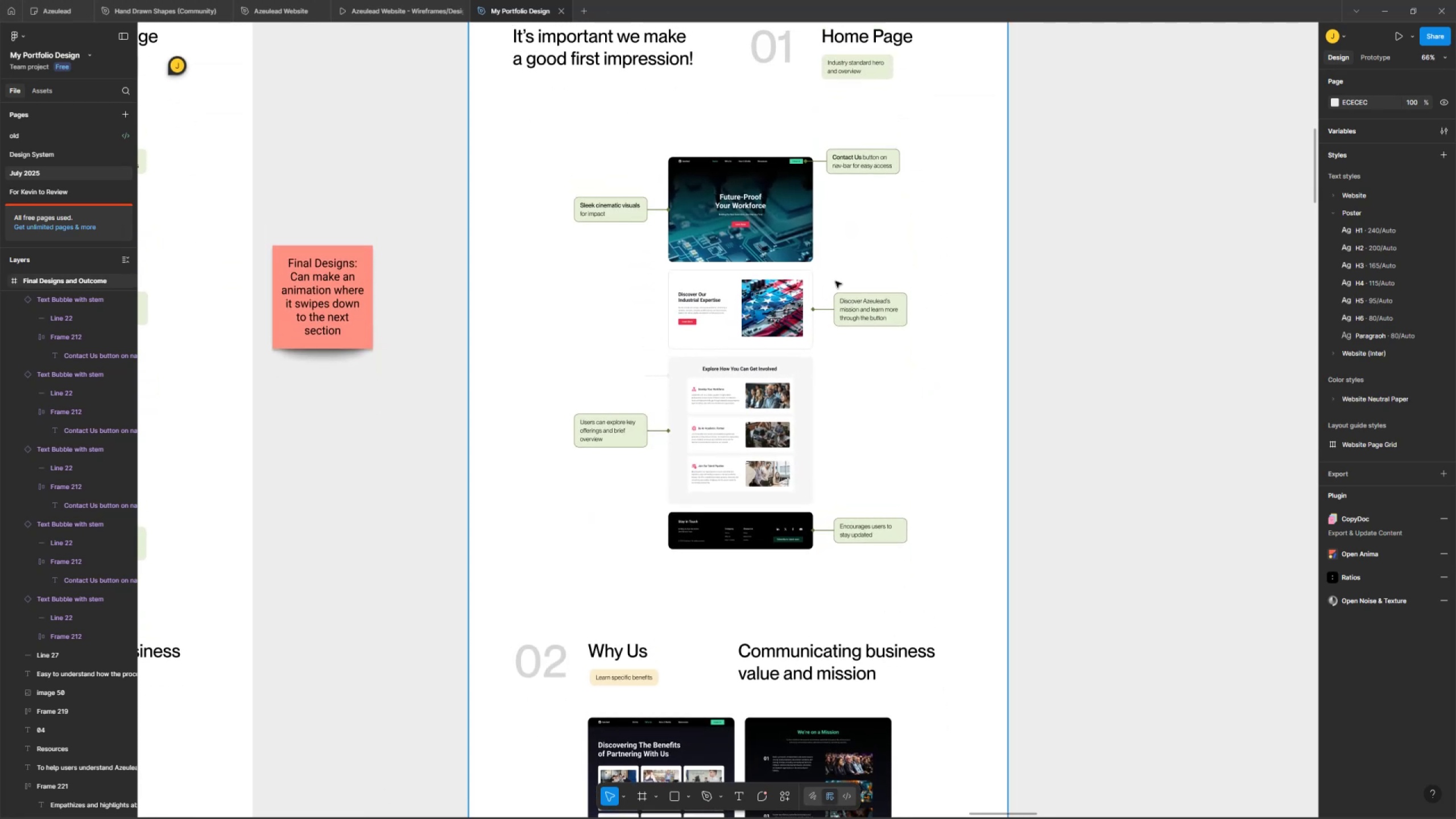 
hold_key(key=Space, duration=1.5)
 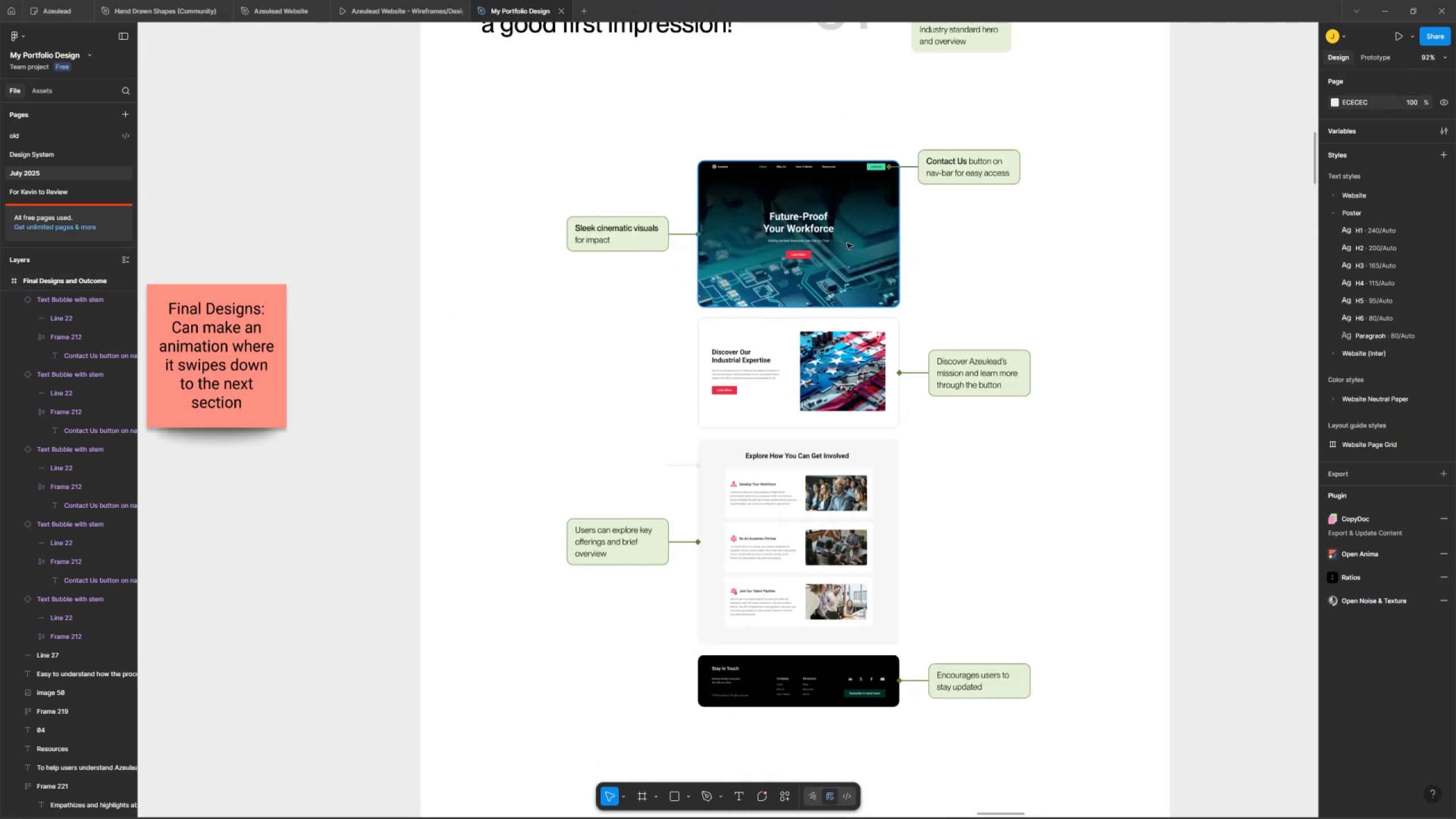 
left_click_drag(start_coordinate=[876, 297], to_coordinate=[923, 299])
 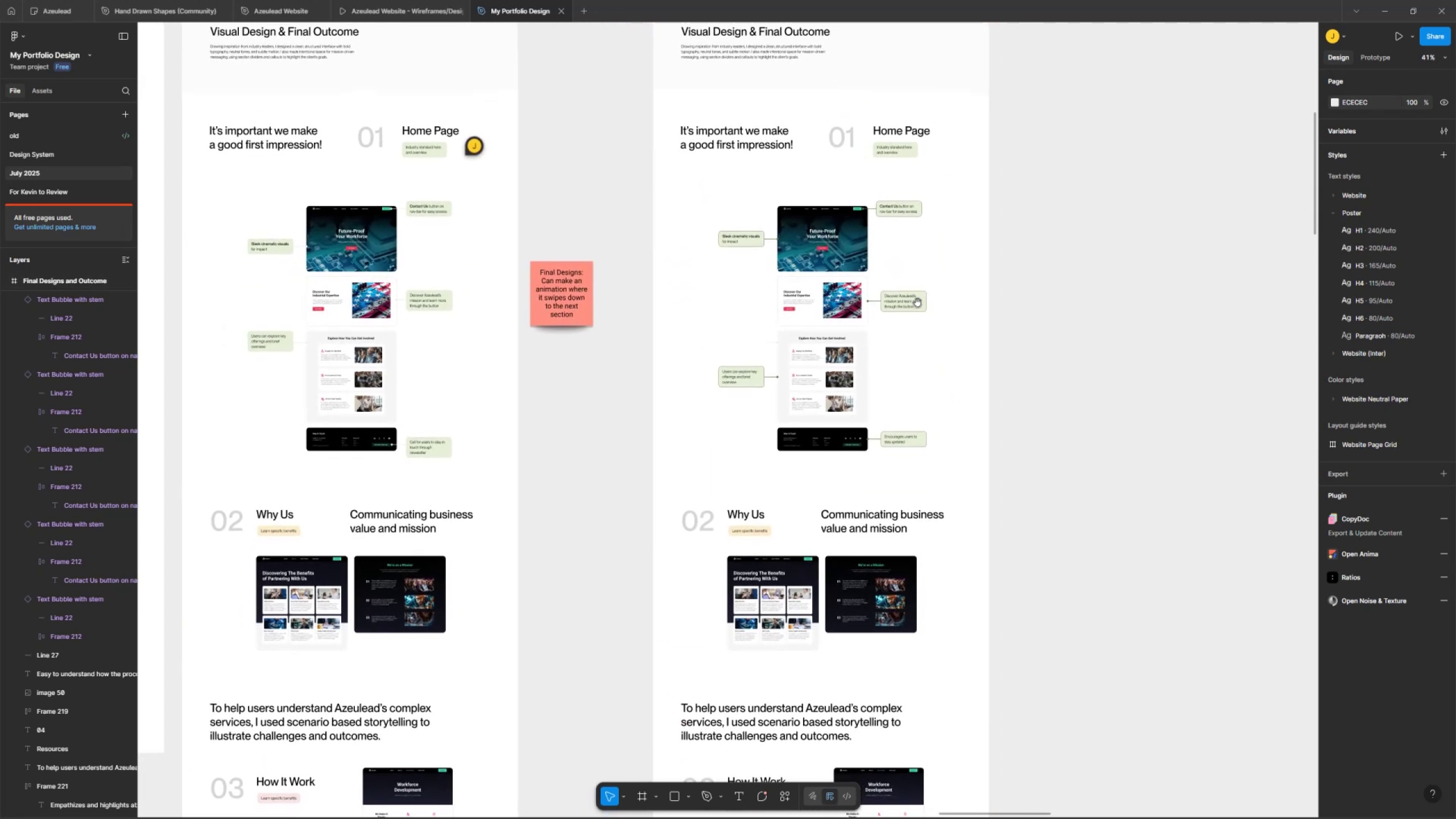 
key(Space)
 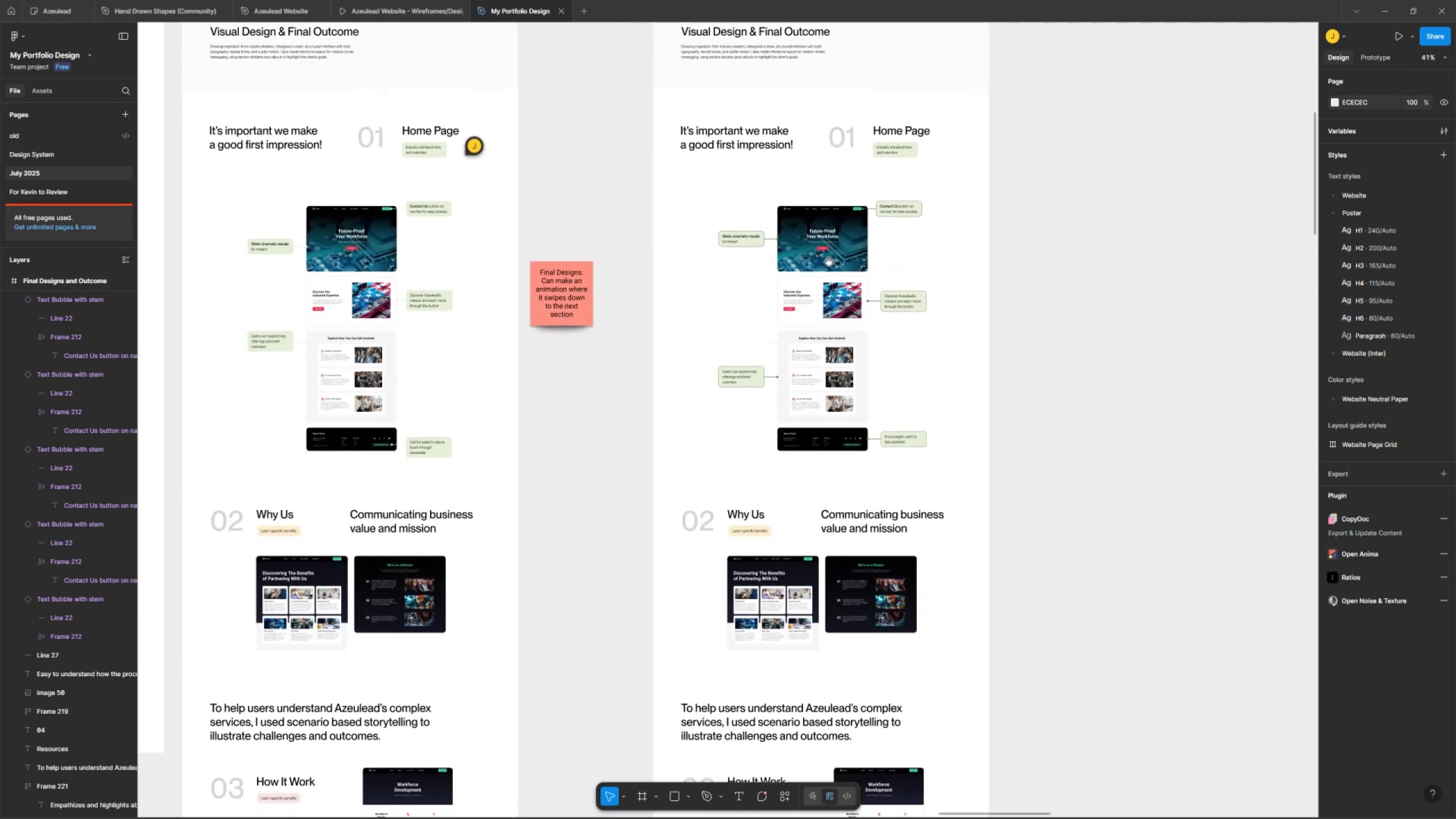 
key(Space)
 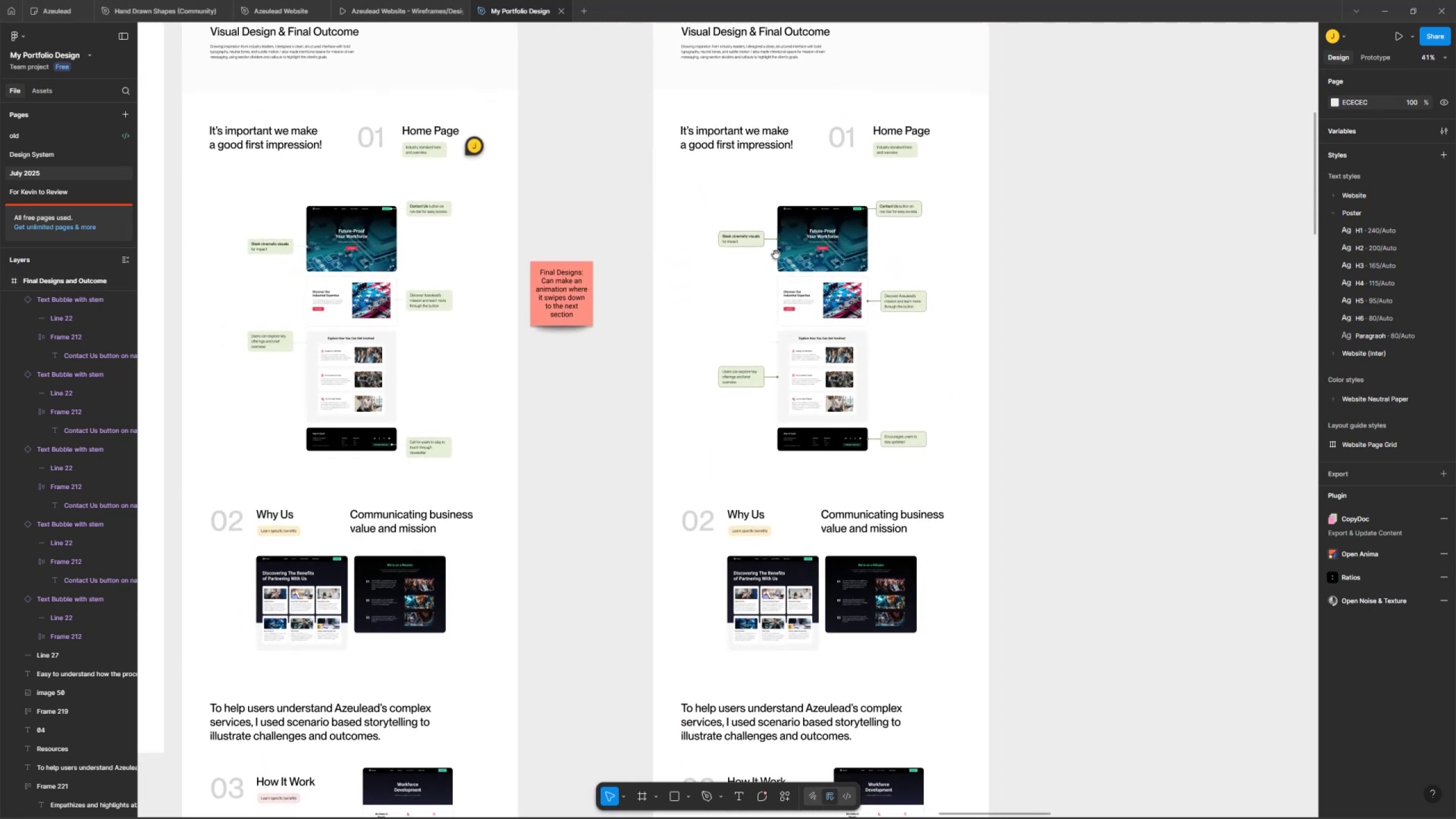 
key(Space)
 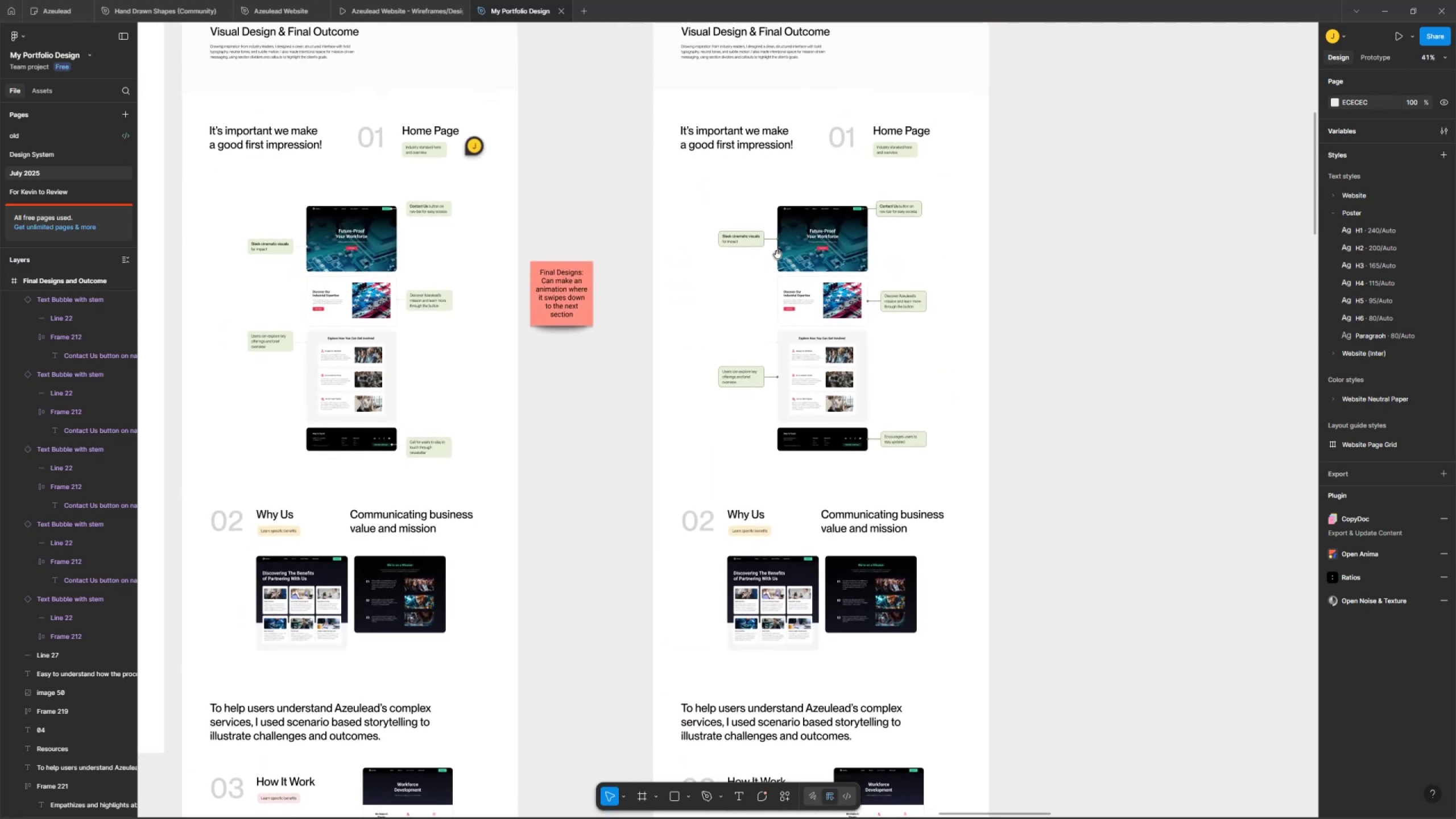 
hold_key(key=ControlLeft, duration=0.63)
scroll: coordinate [851, 235], scroll_direction: up, amount: 10.0
 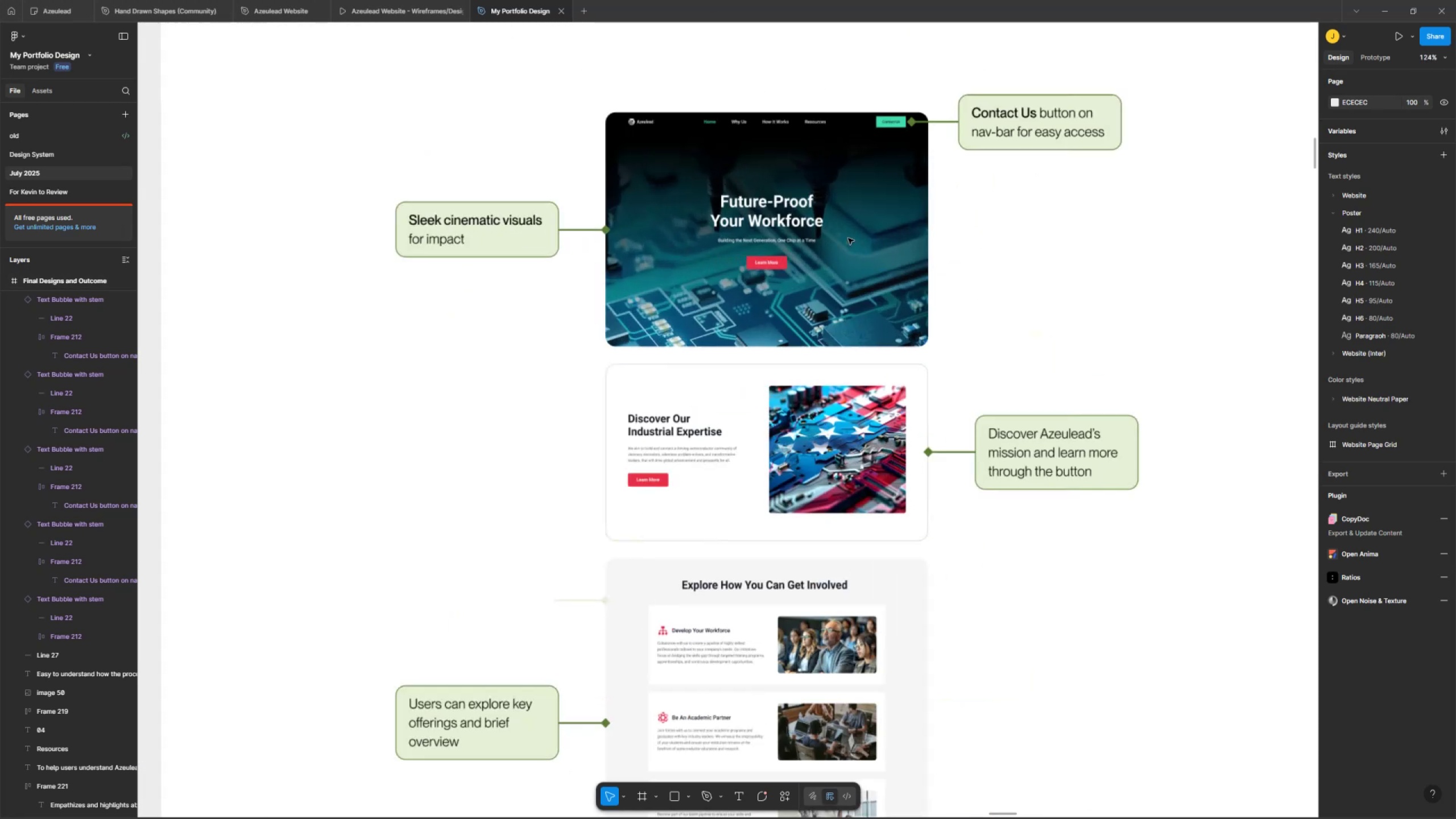 
hold_key(key=Space, duration=0.74)
 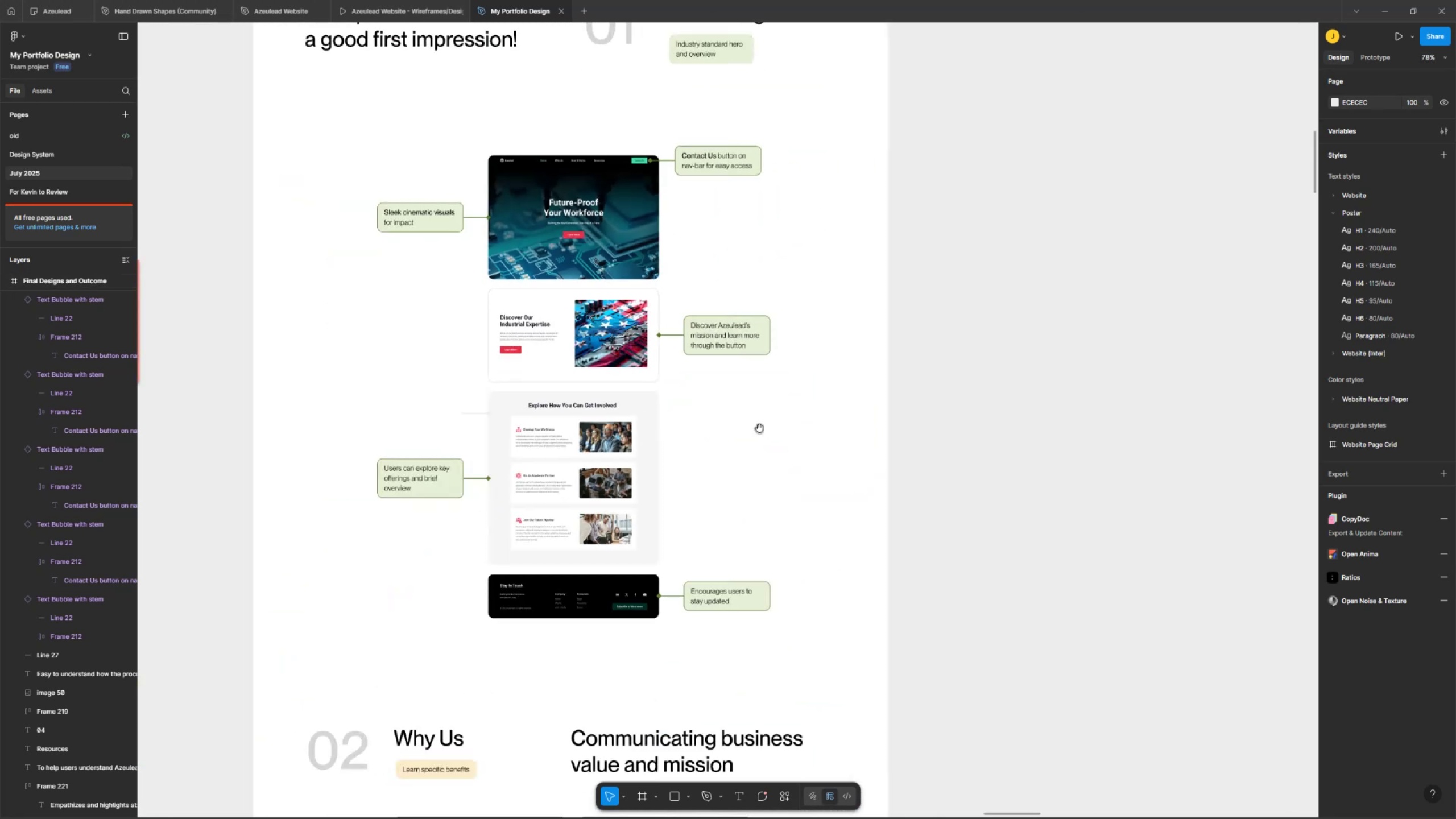 
left_click_drag(start_coordinate=[941, 212], to_coordinate=[665, 206])
 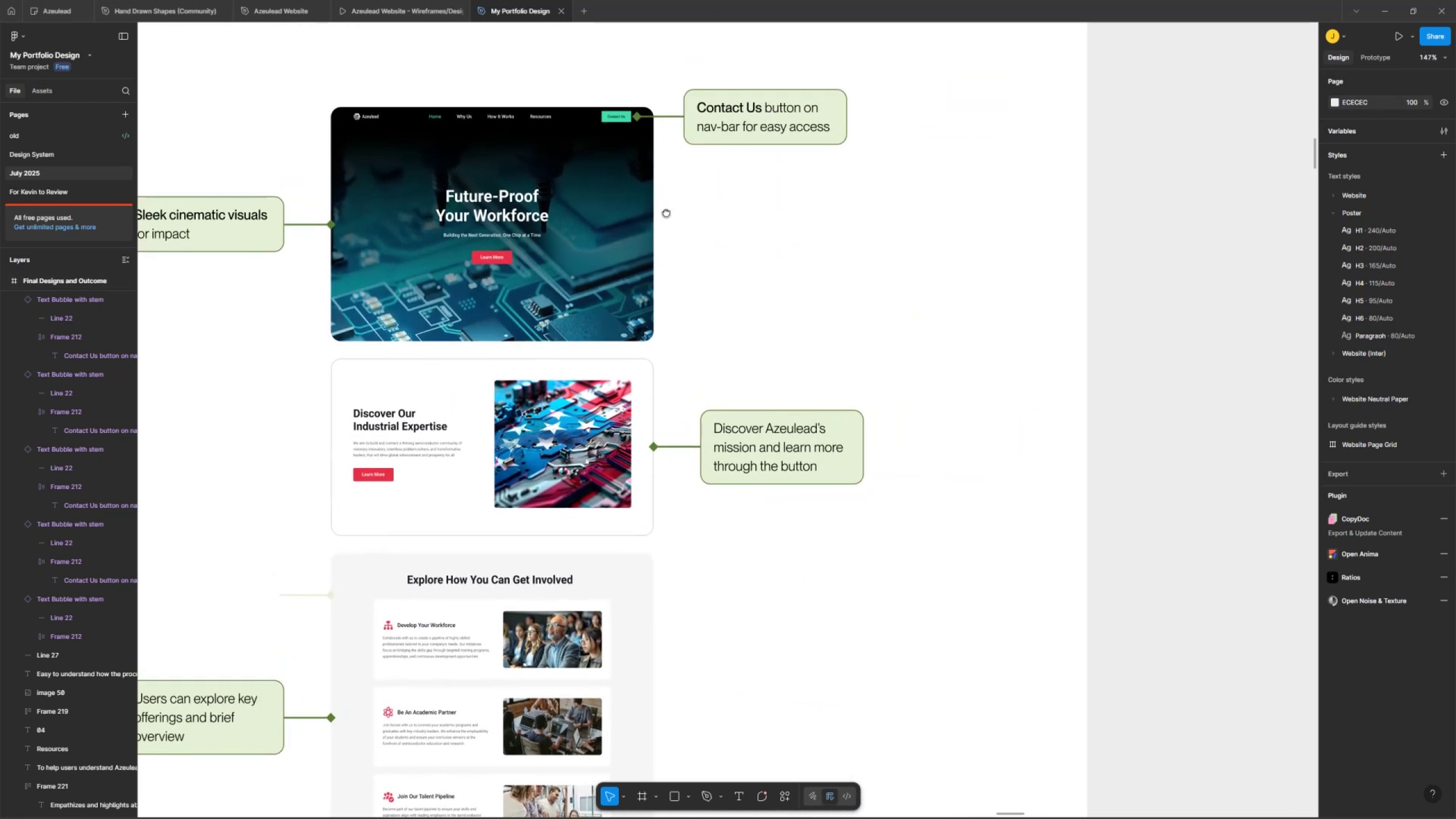 
key(Control+ControlLeft)
 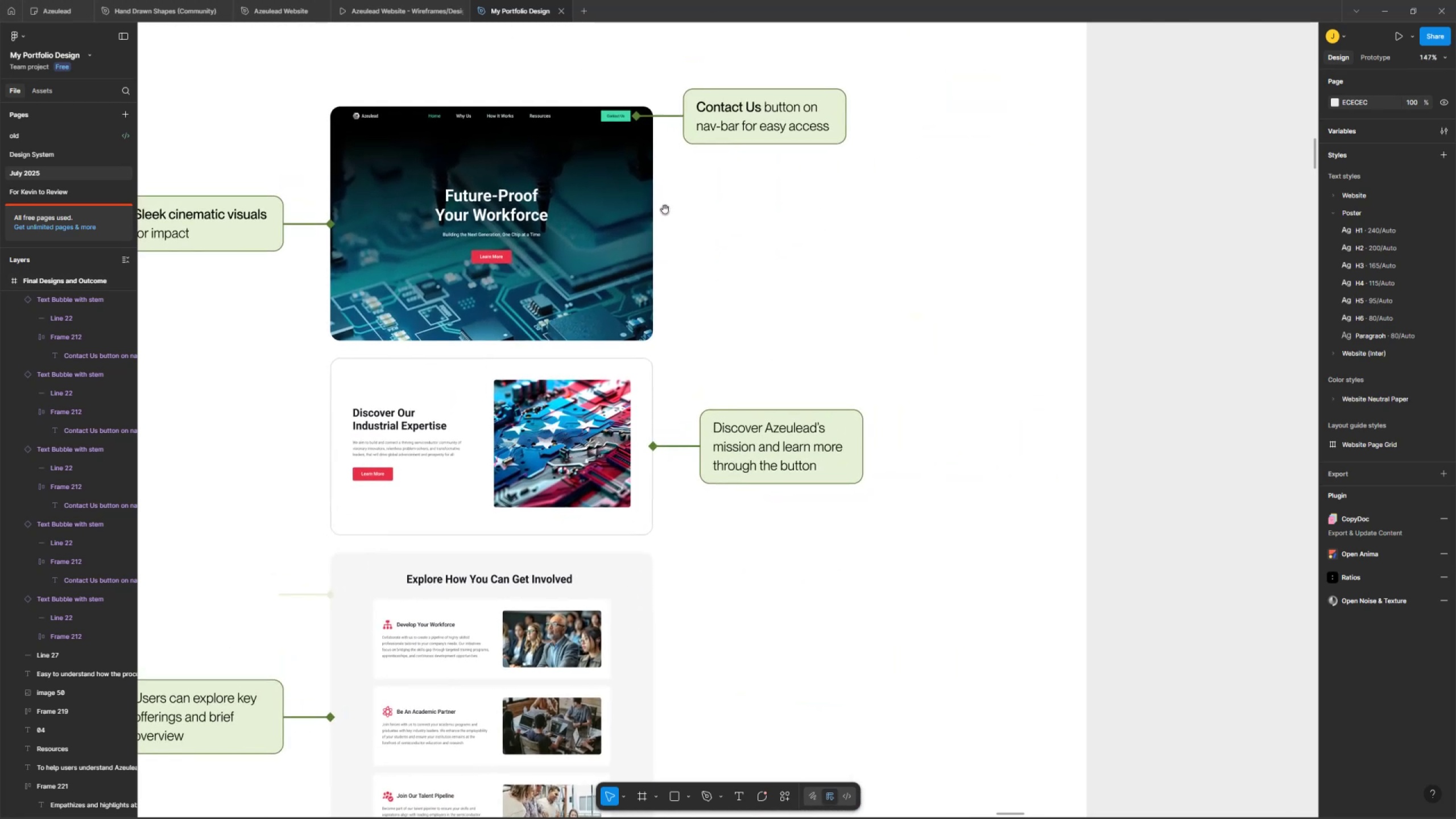 
scroll: coordinate [667, 208], scroll_direction: down, amount: 5.0
 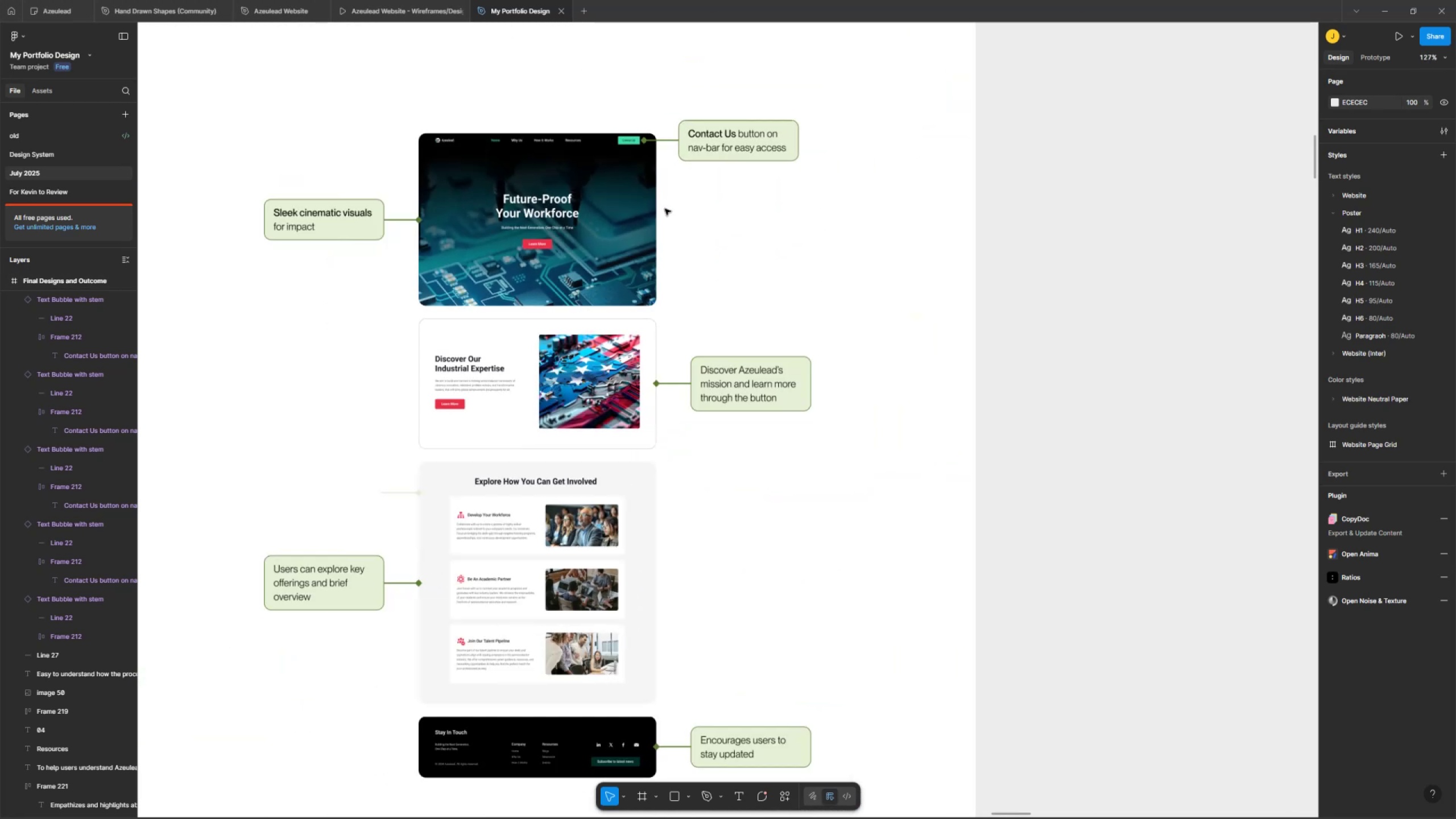 
hold_key(key=Space, duration=0.65)
 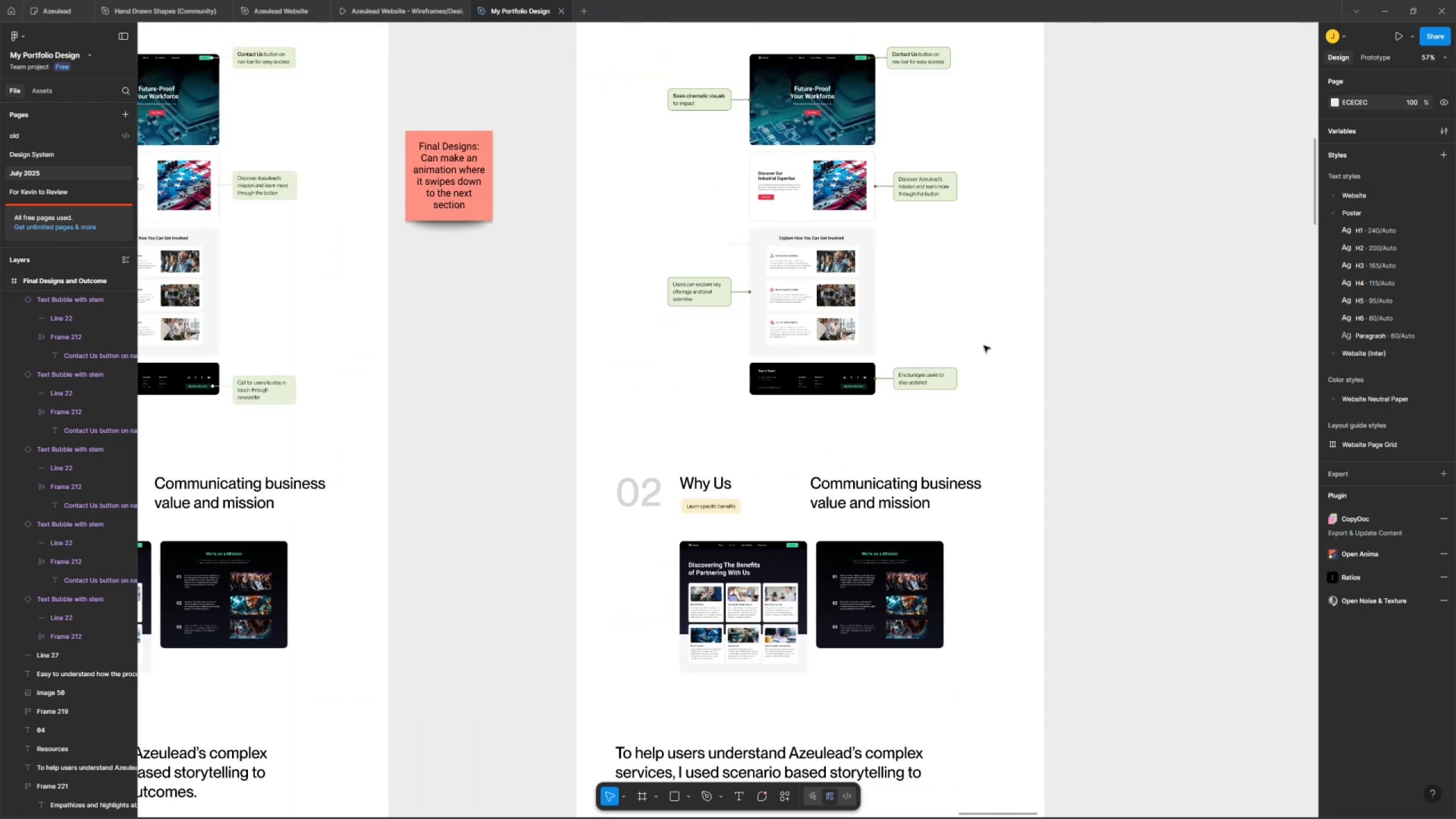 
left_click_drag(start_coordinate=[759, 416], to_coordinate=[949, 248])
 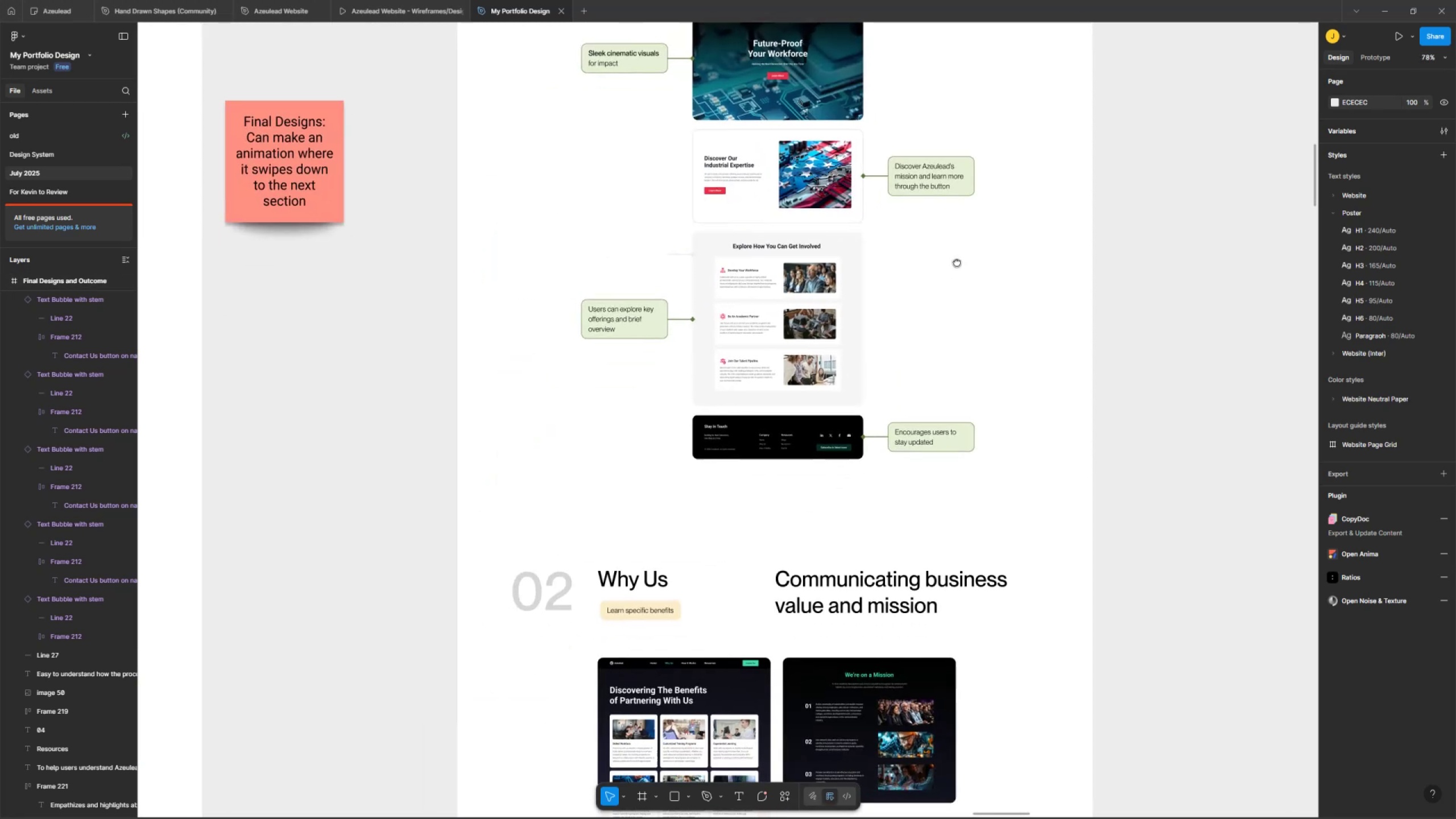 
key(Control+ControlLeft)
 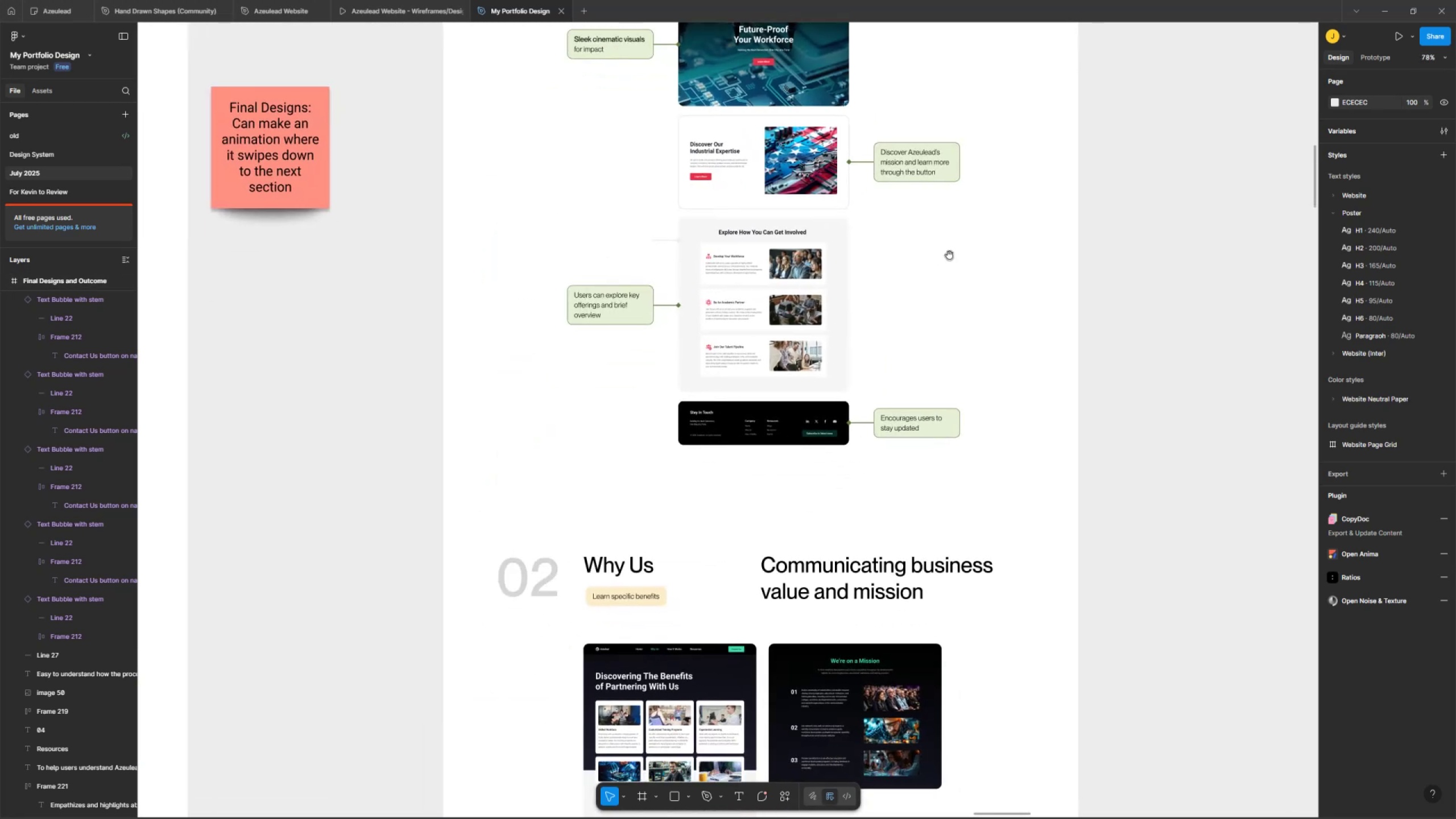 
scroll: coordinate [949, 248], scroll_direction: down, amount: 3.0
 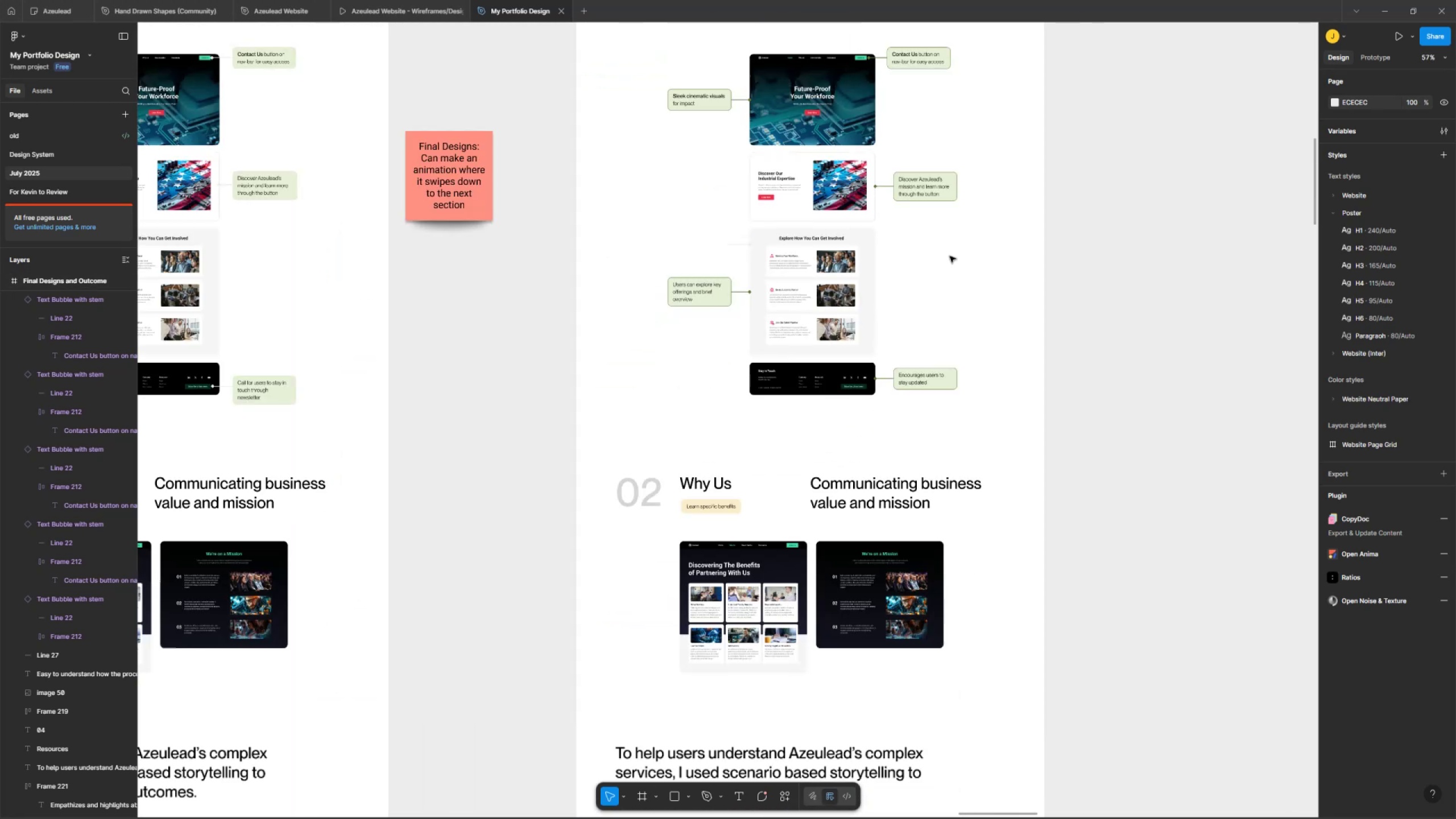 
hold_key(key=Space, duration=1.5)
 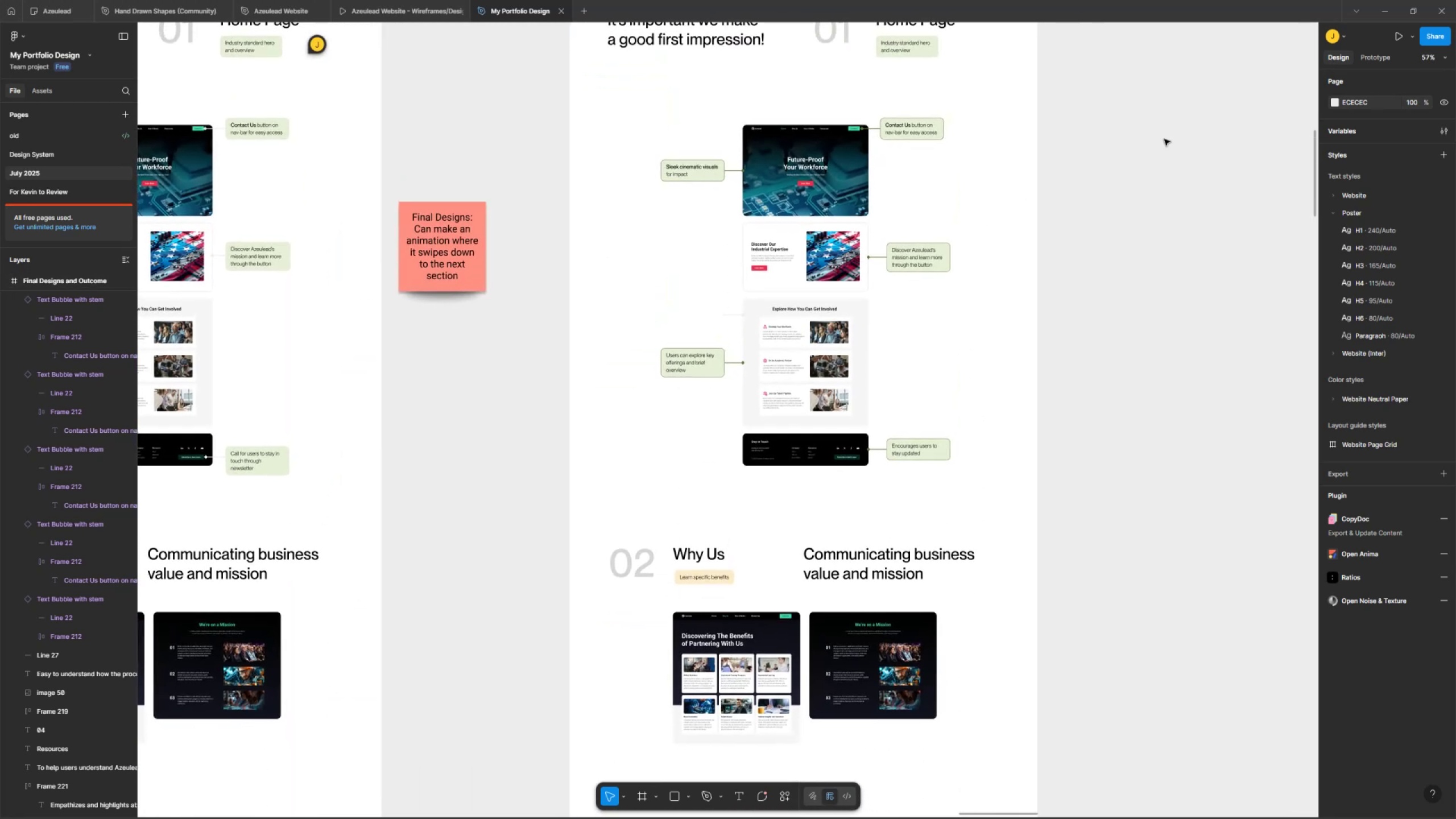 
left_click_drag(start_coordinate=[984, 340], to_coordinate=[977, 409])
 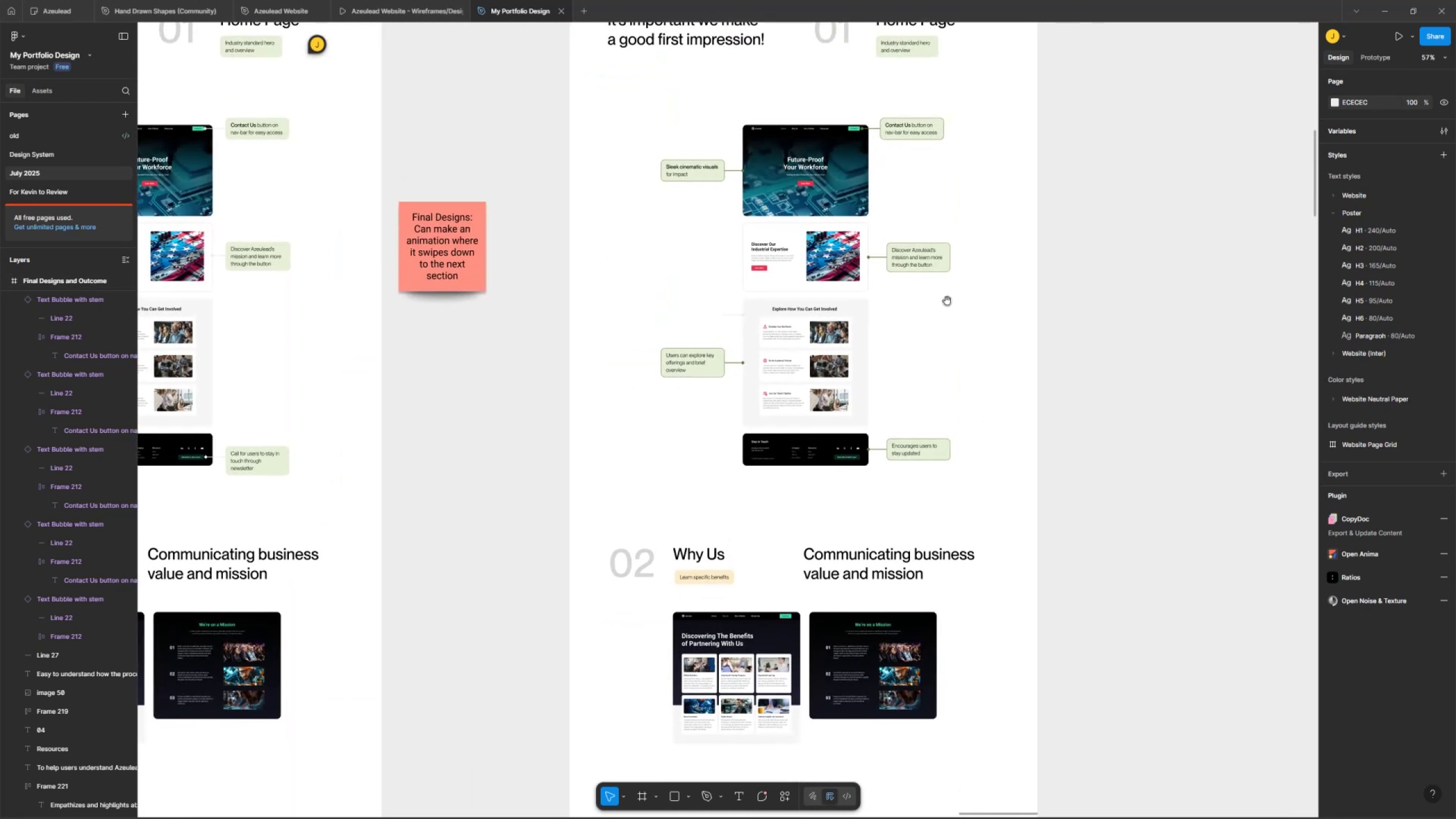 
key(Space)
 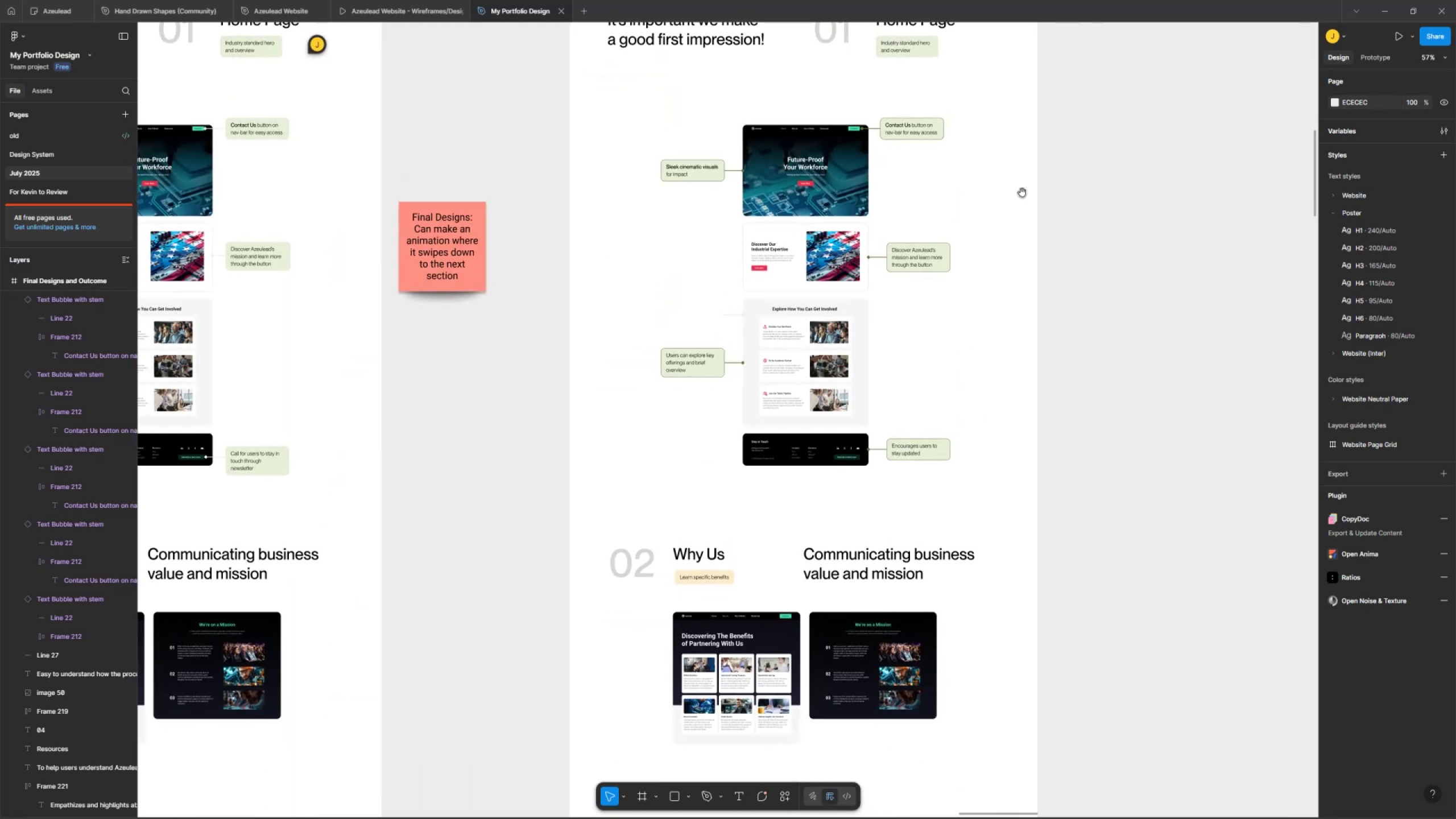 
key(Space)
 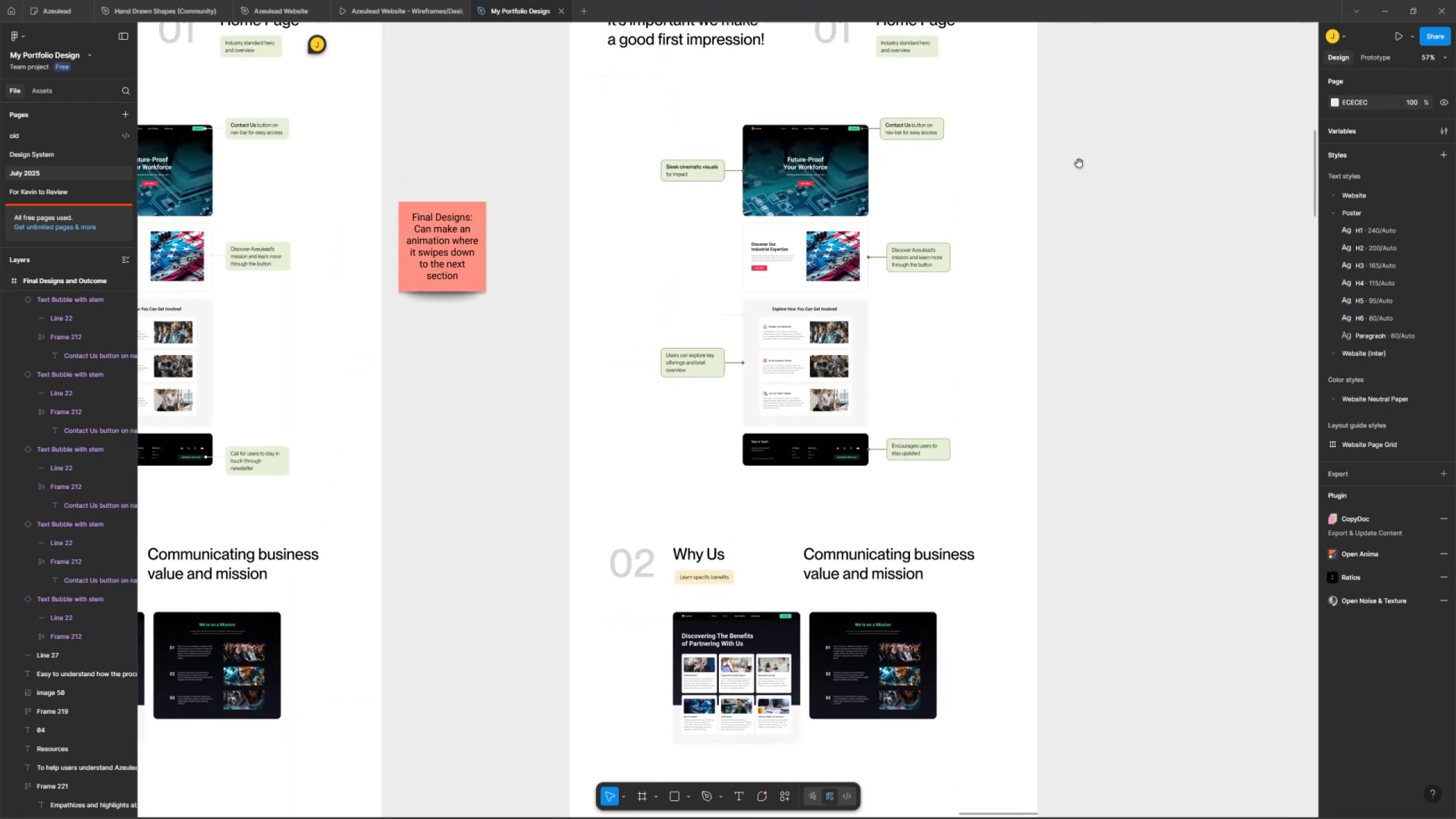 
key(Space)
 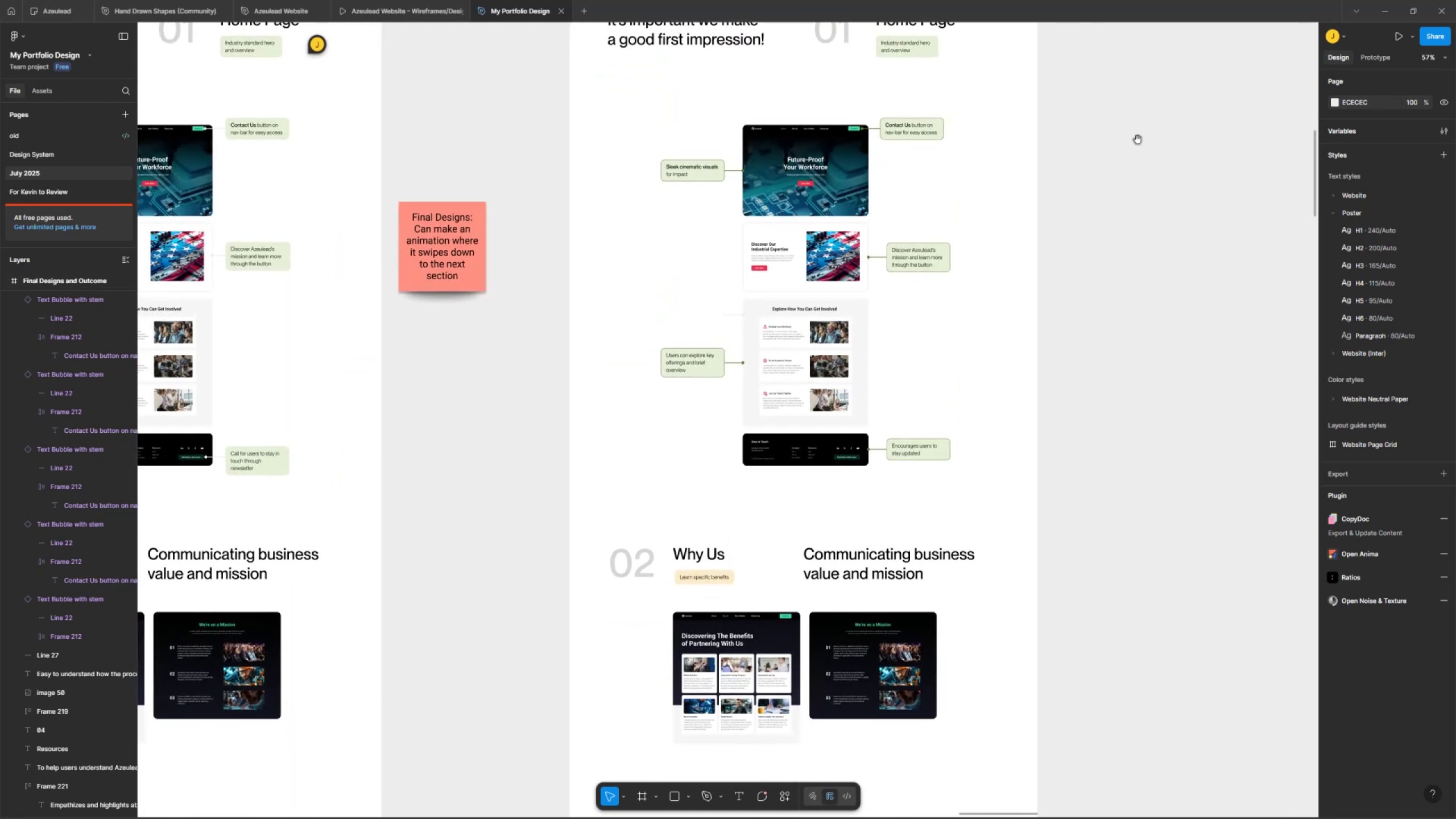 
key(Space)
 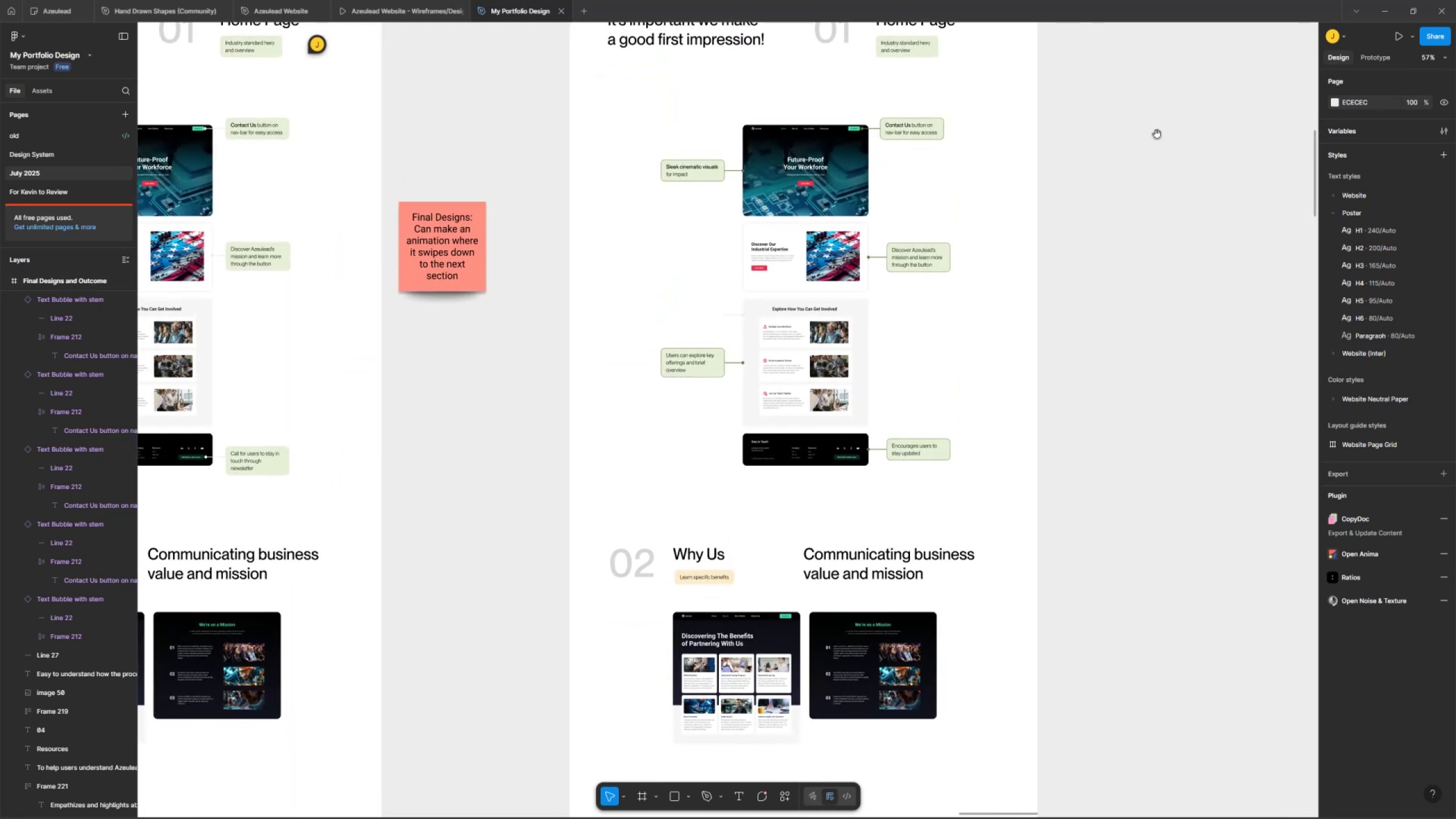 
key(Space)
 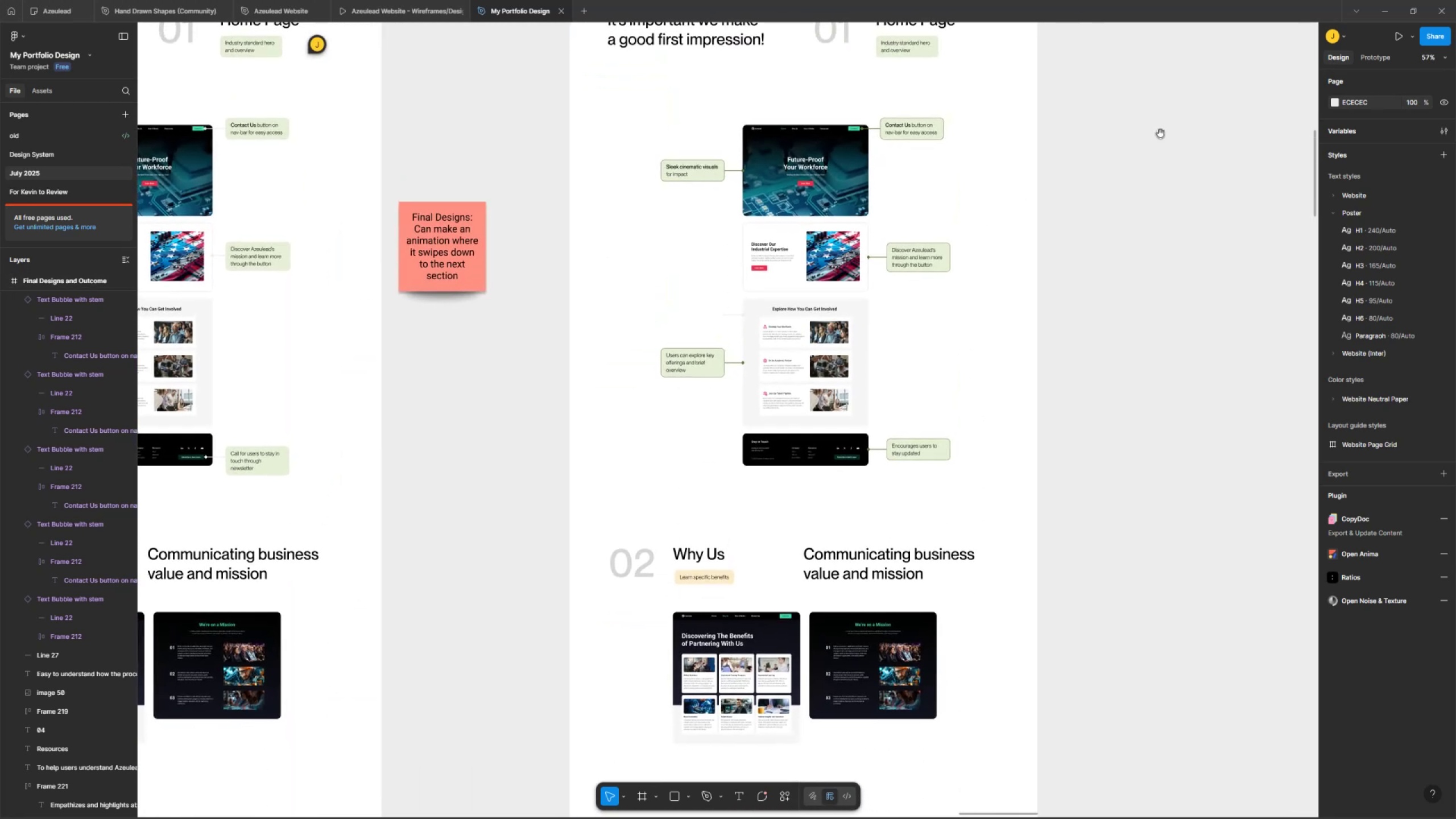 
key(Space)
 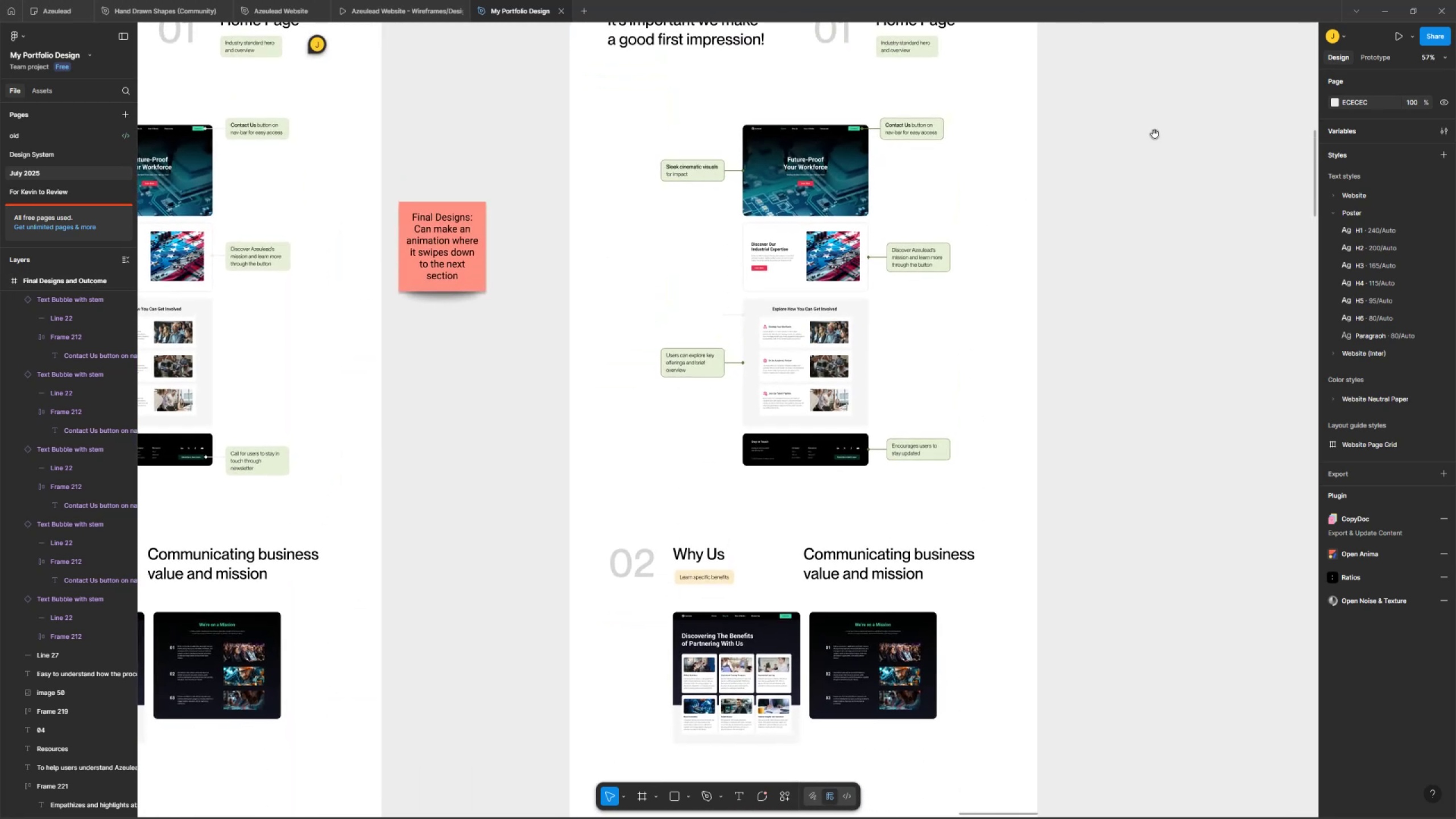 
key(Space)
 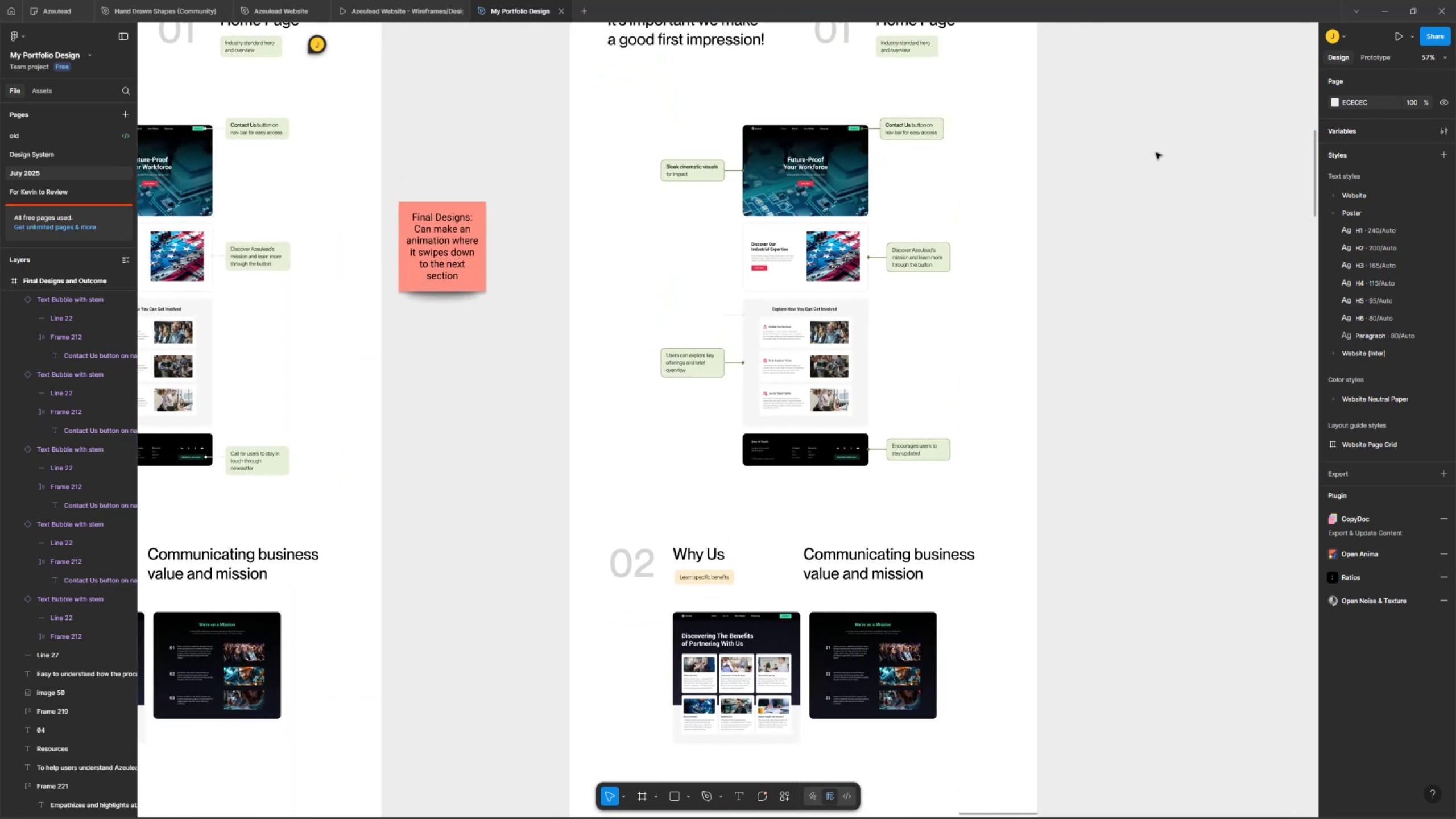 
key(Control+ControlLeft)
 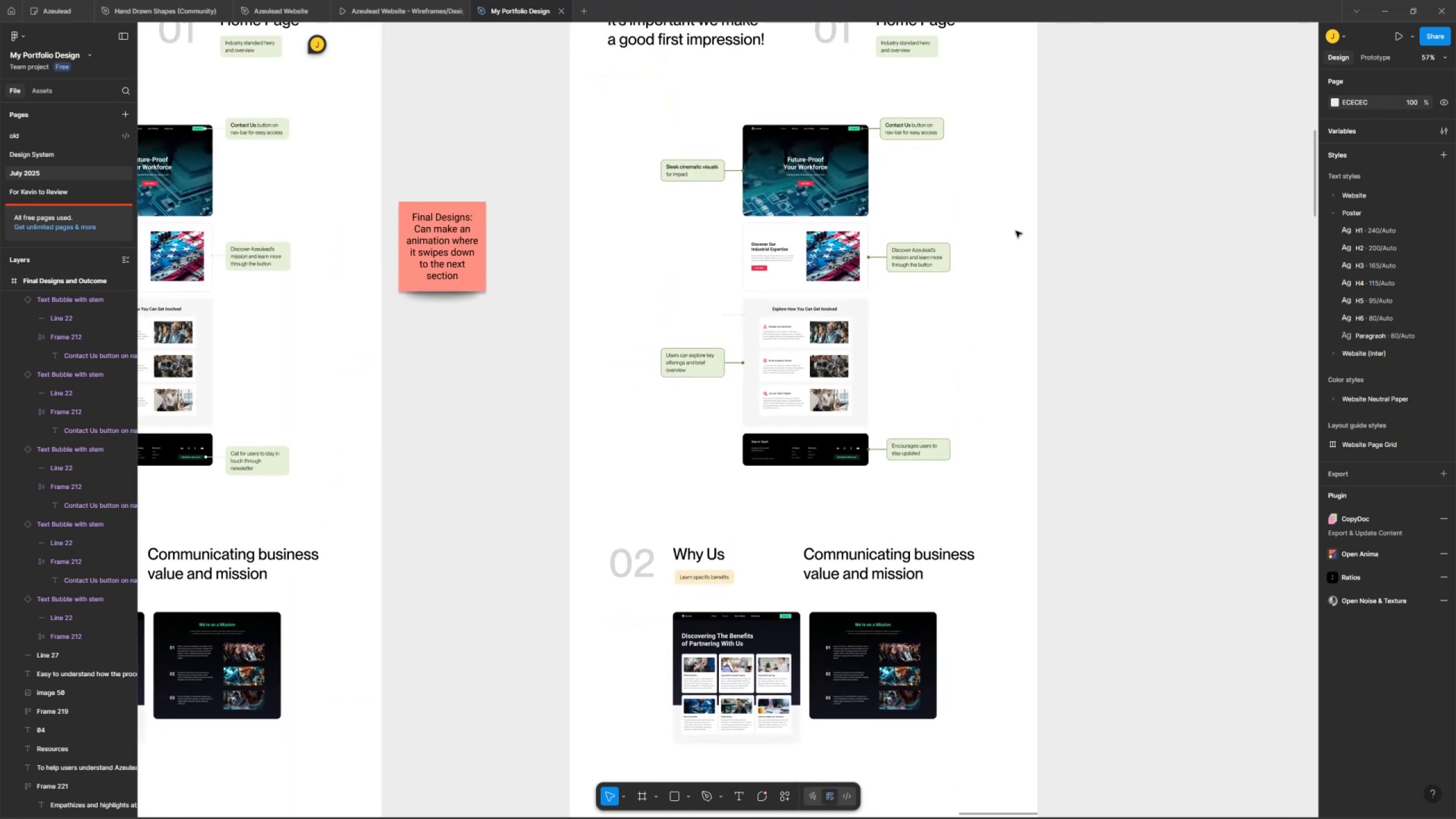 
scroll: coordinate [978, 232], scroll_direction: down, amount: 4.0
 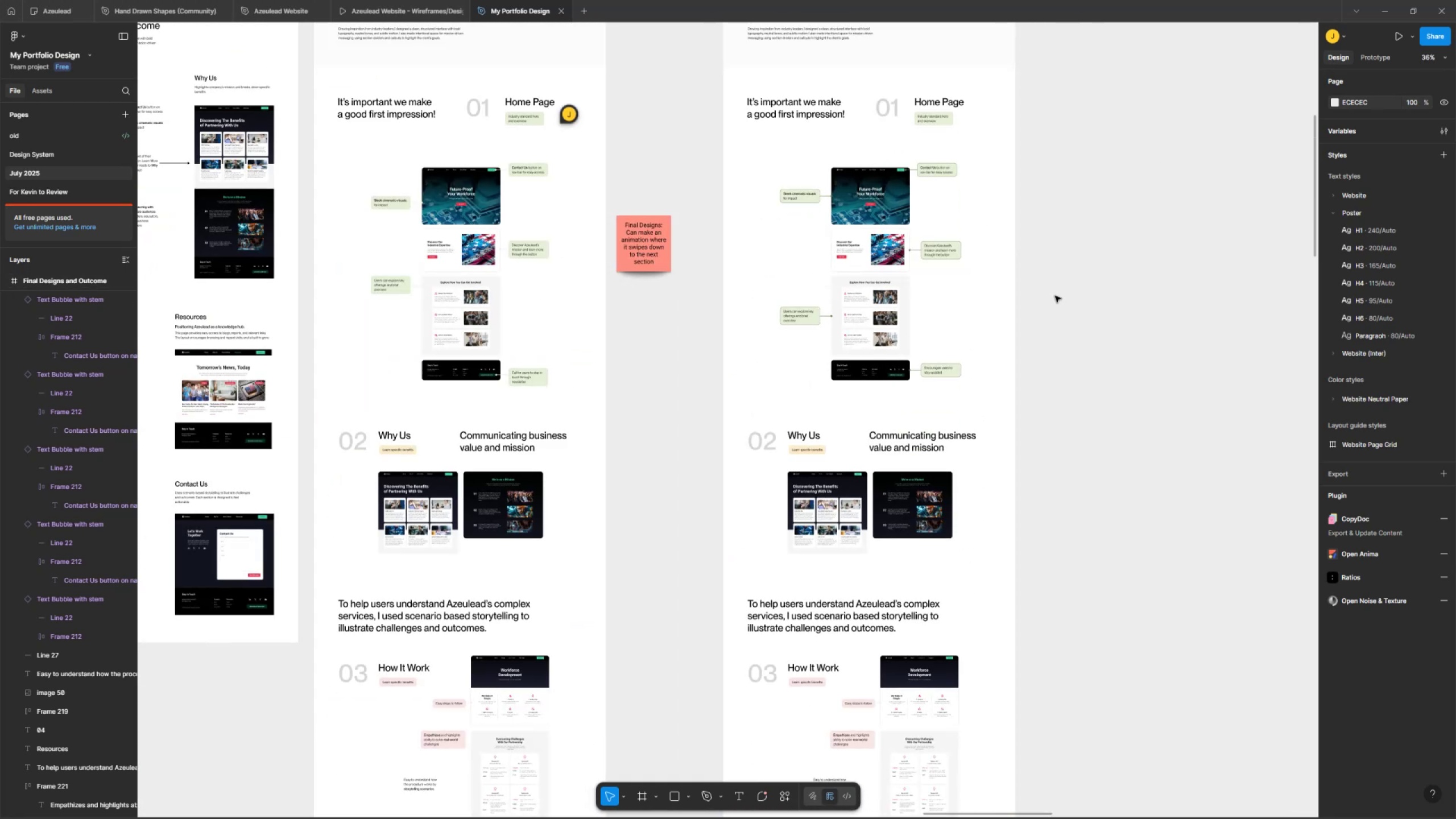 
hold_key(key=Space, duration=0.45)
 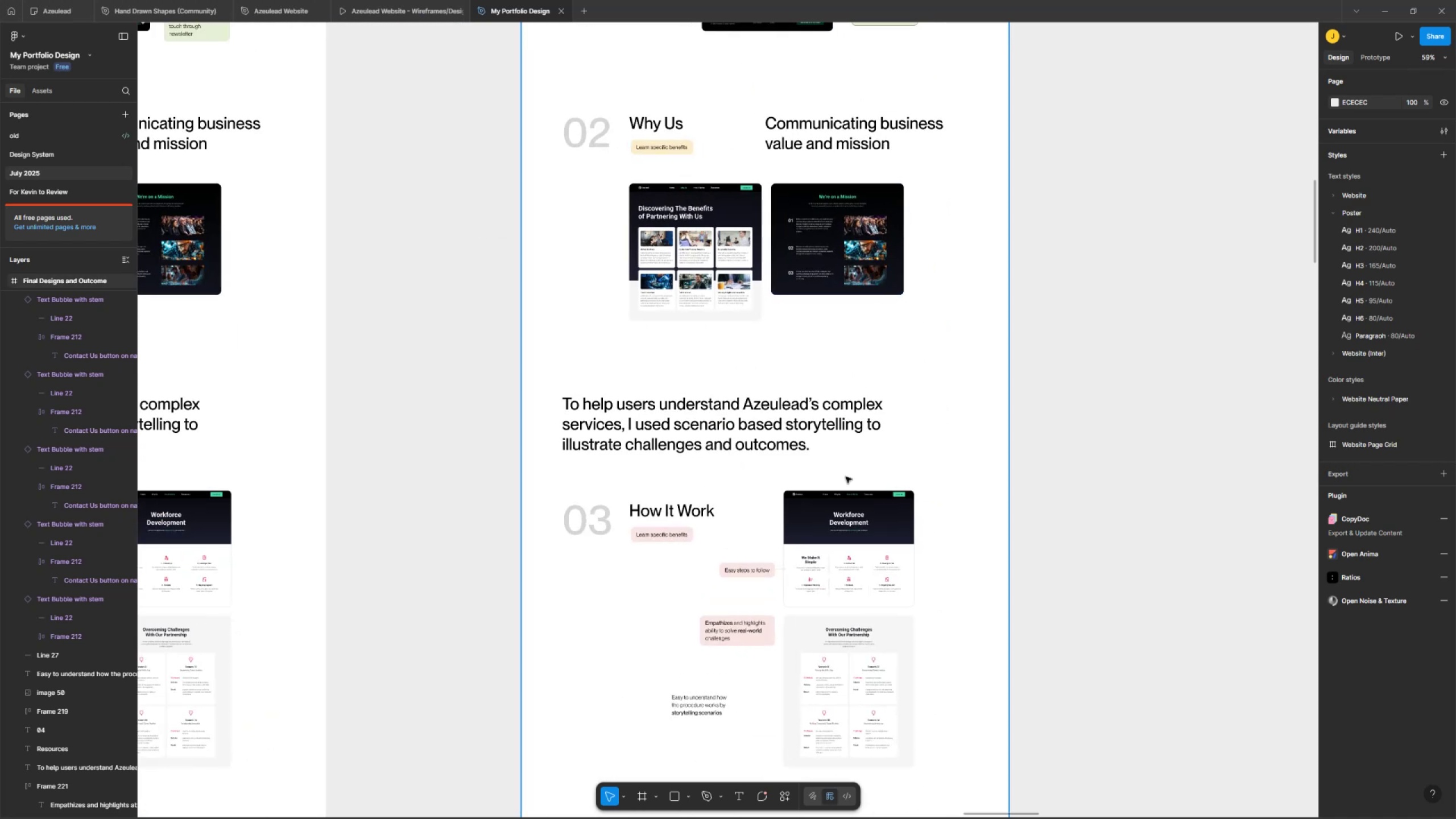 
left_click_drag(start_coordinate=[959, 447], to_coordinate=[912, 173])
 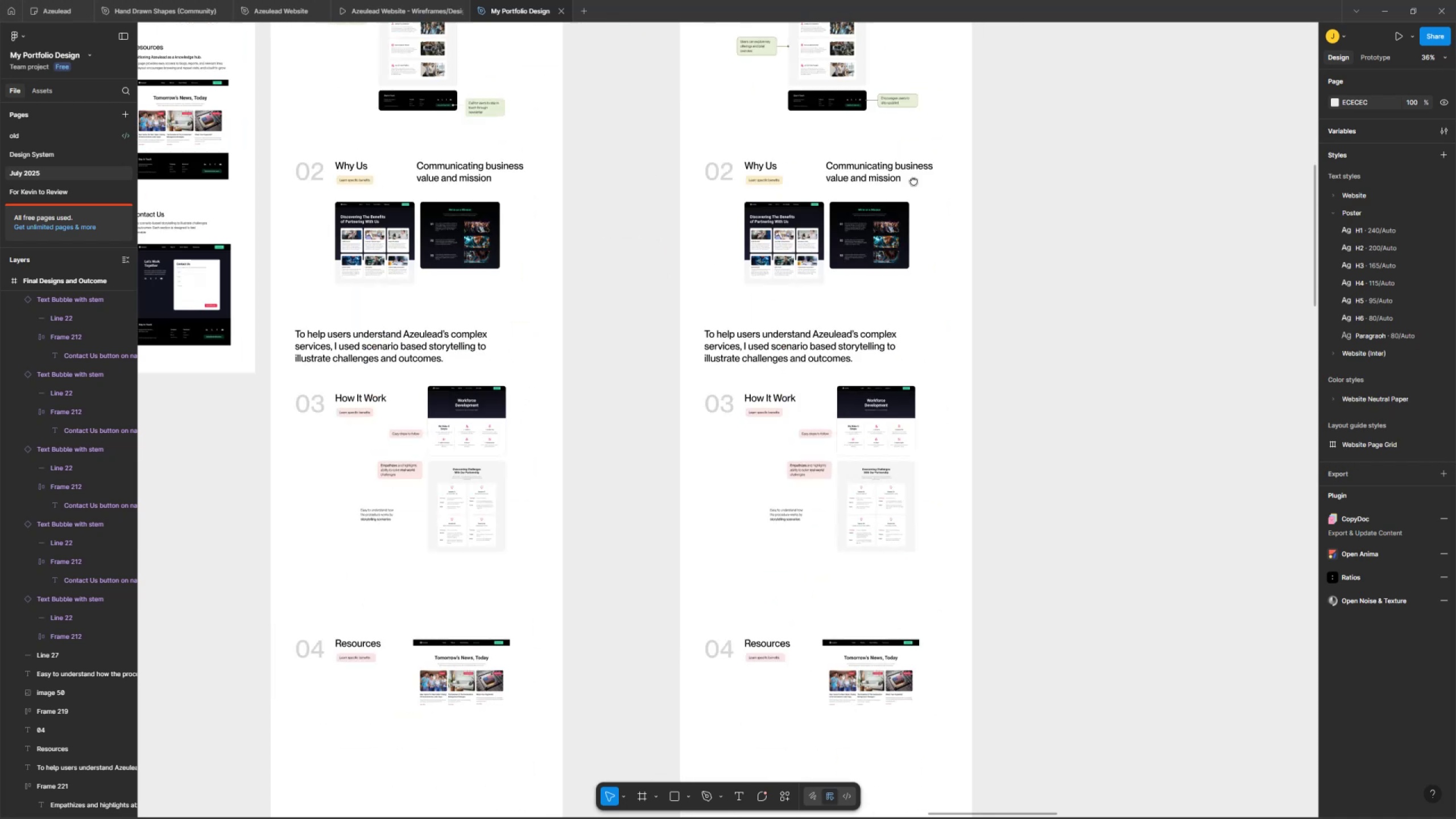 
hold_key(key=ControlLeft, duration=0.35)
scroll: coordinate [905, 201], scroll_direction: up, amount: 5.0
 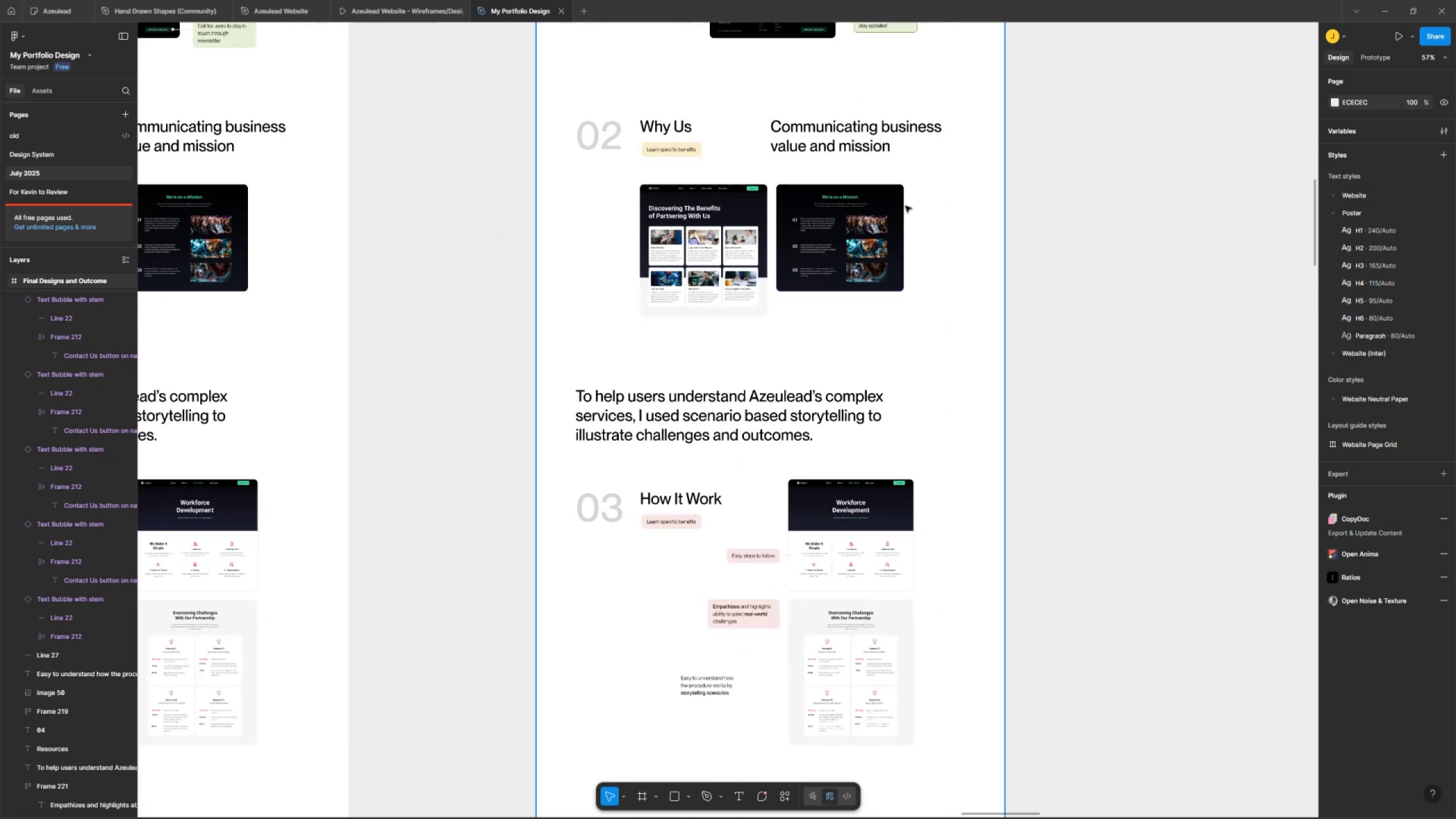 
hold_key(key=Space, duration=0.46)
 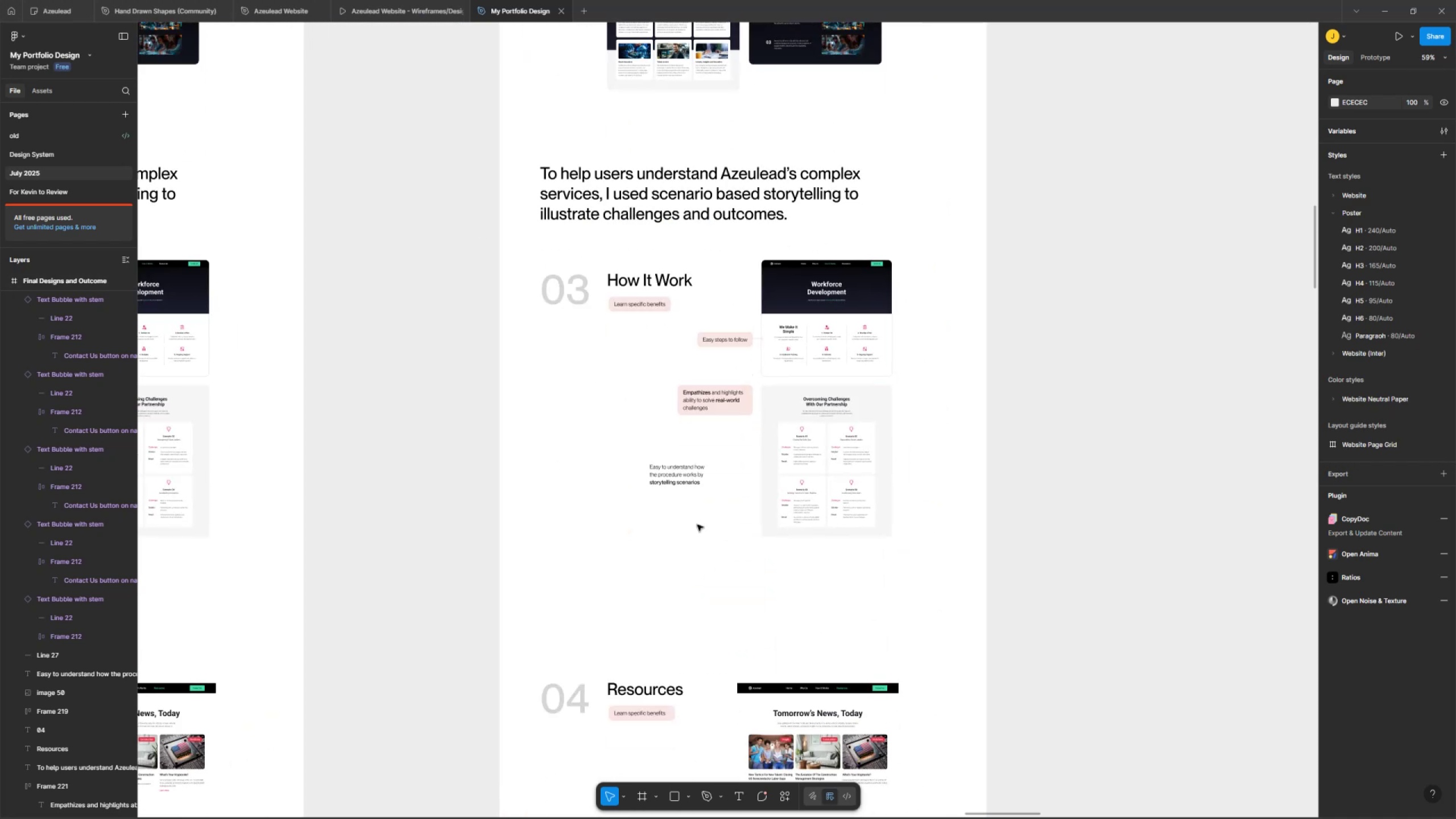 
left_click_drag(start_coordinate=[846, 459], to_coordinate=[824, 235])
 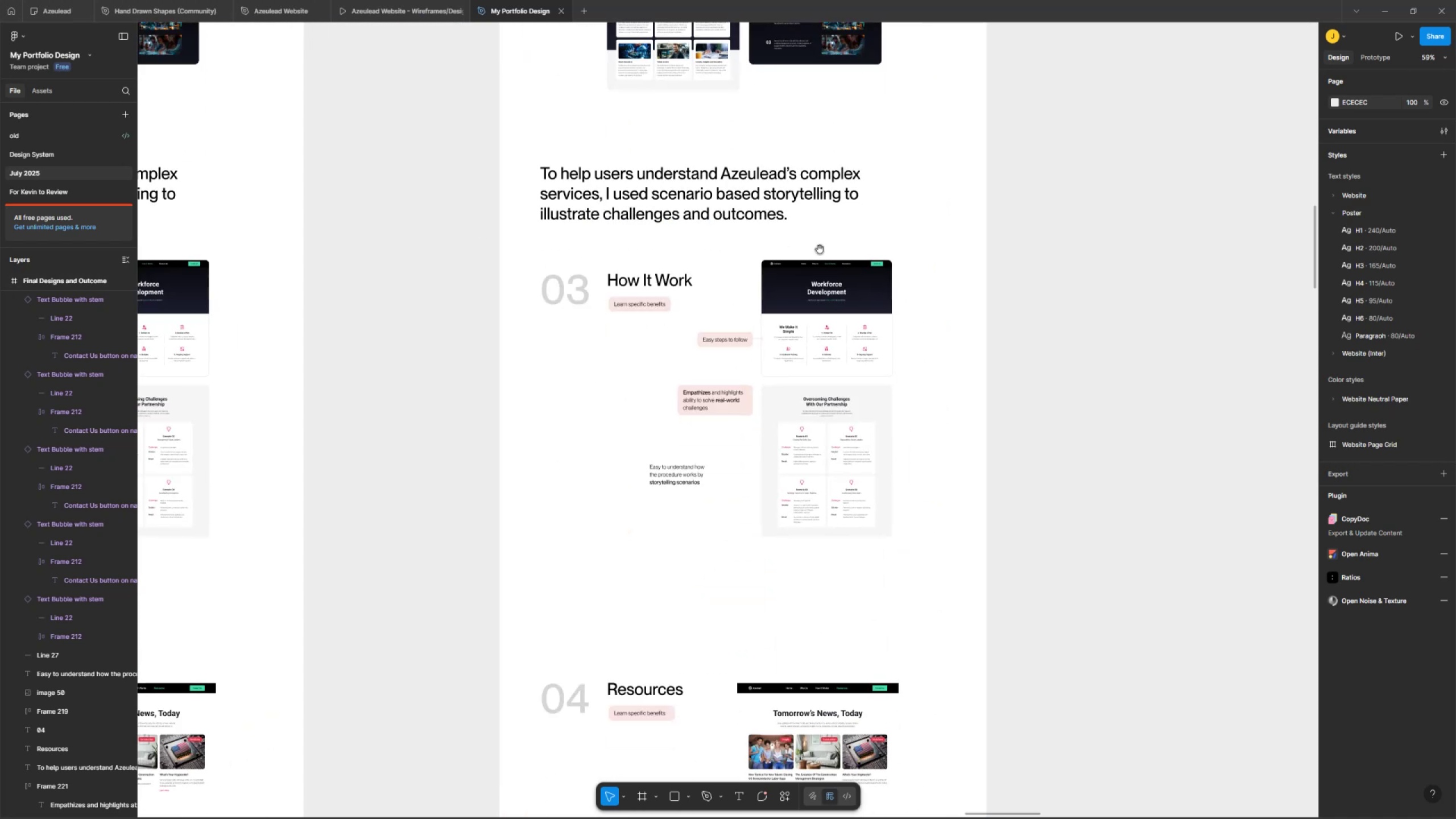 
key(Control+ControlLeft)
 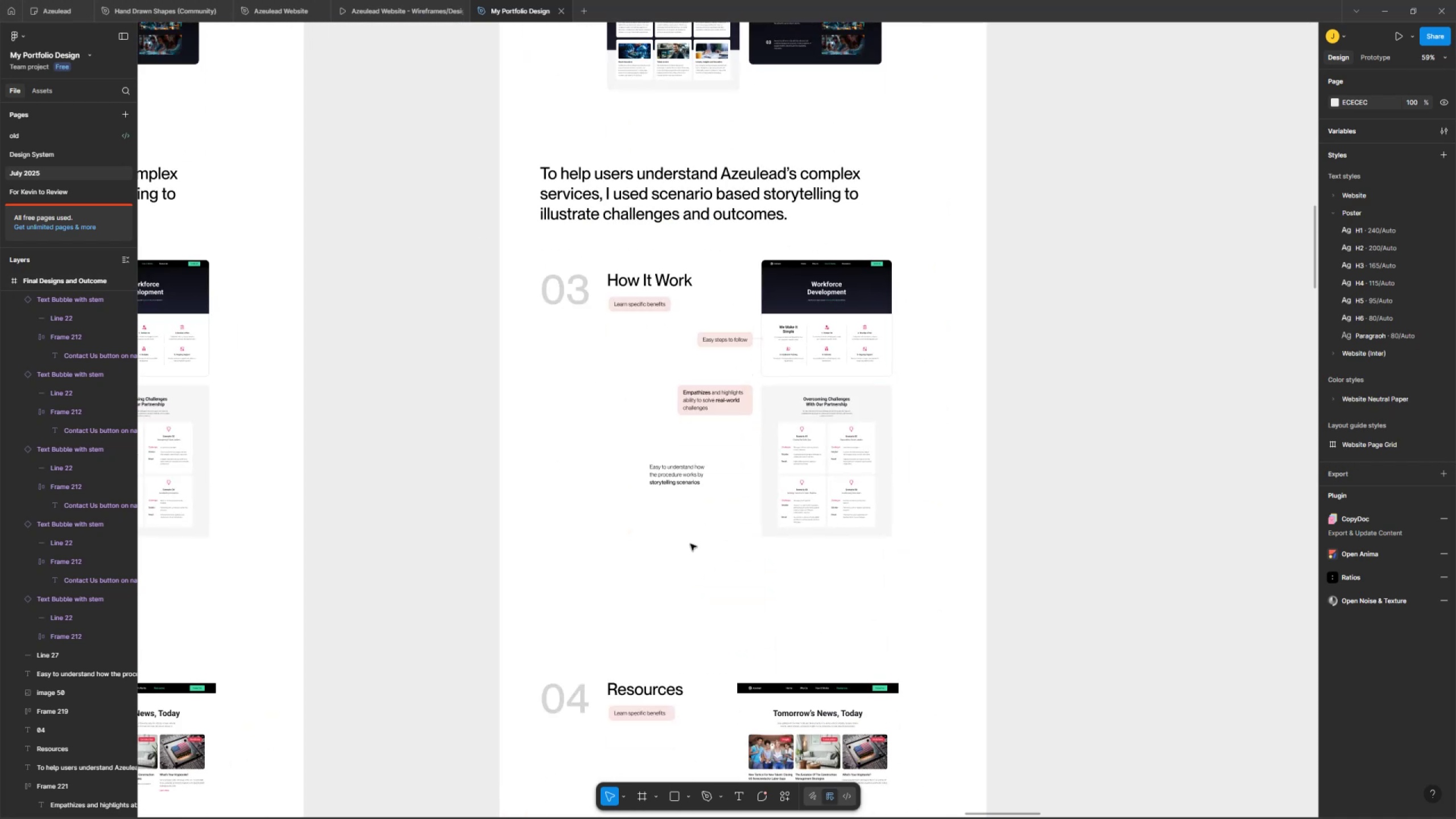 
key(Control+ControlLeft)
 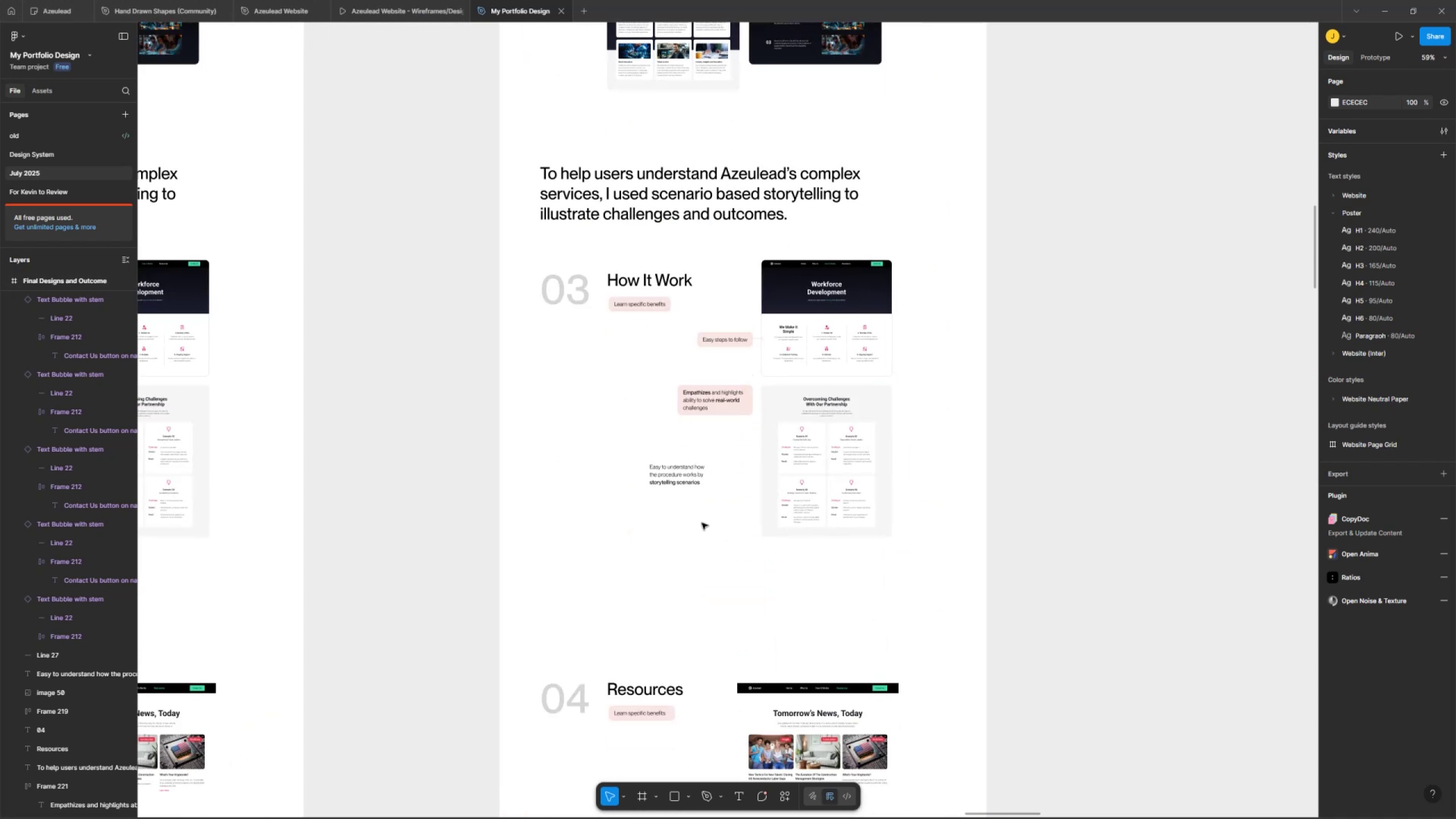 
scroll: coordinate [675, 417], scroll_direction: down, amount: 5.0
 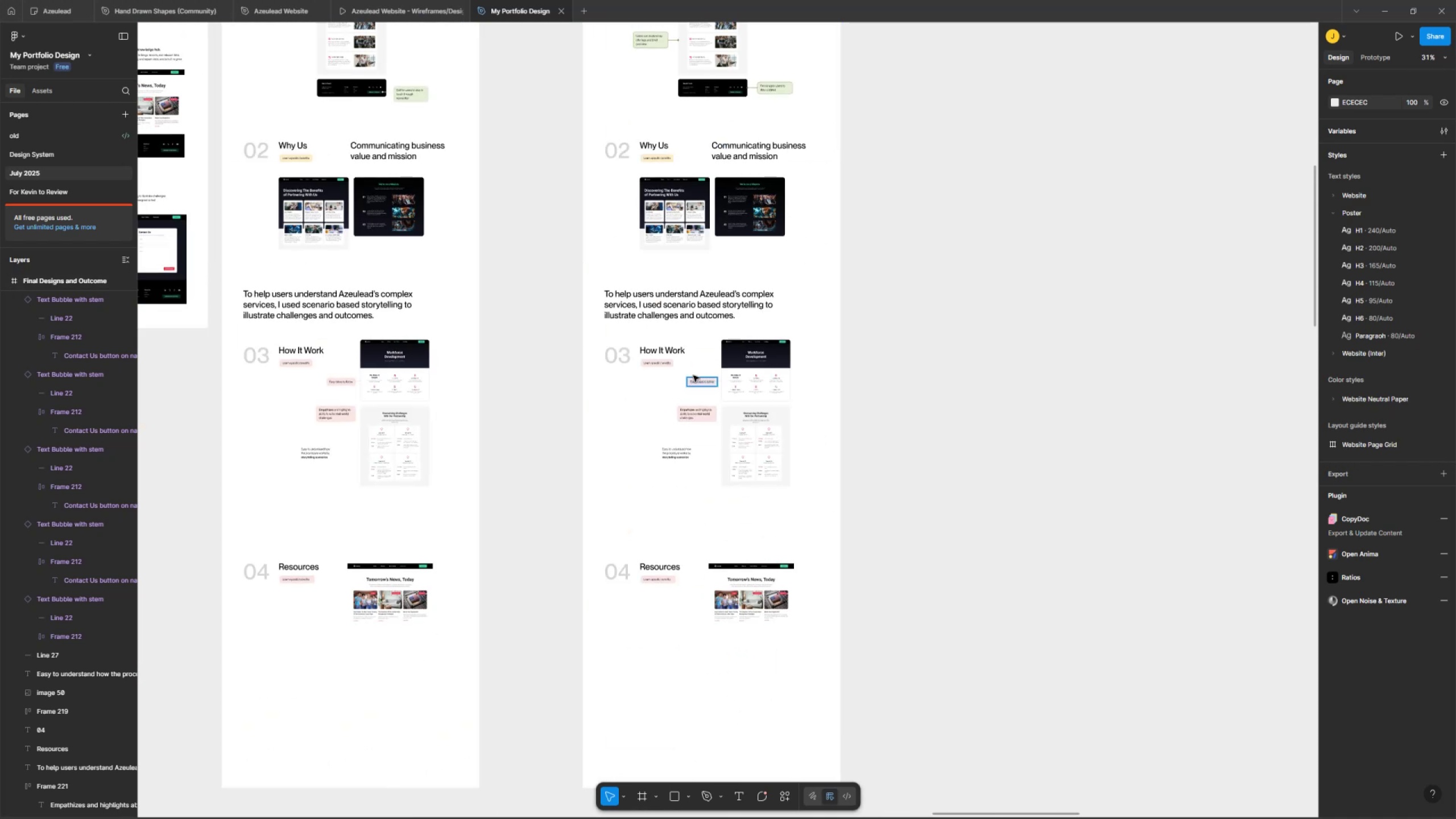 
left_click_drag(start_coordinate=[696, 362], to_coordinate=[682, 470])
 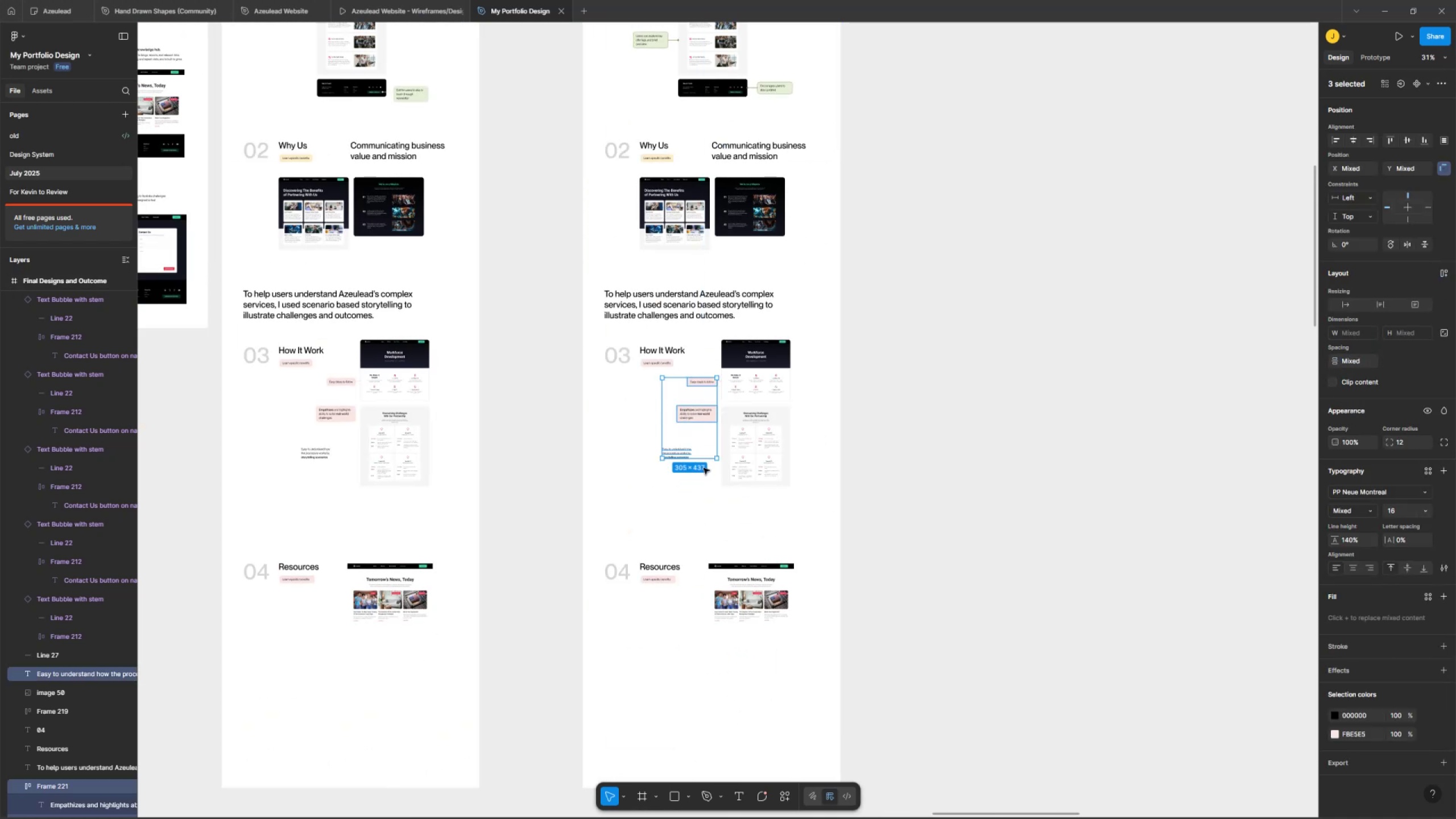 
key(Backspace)
 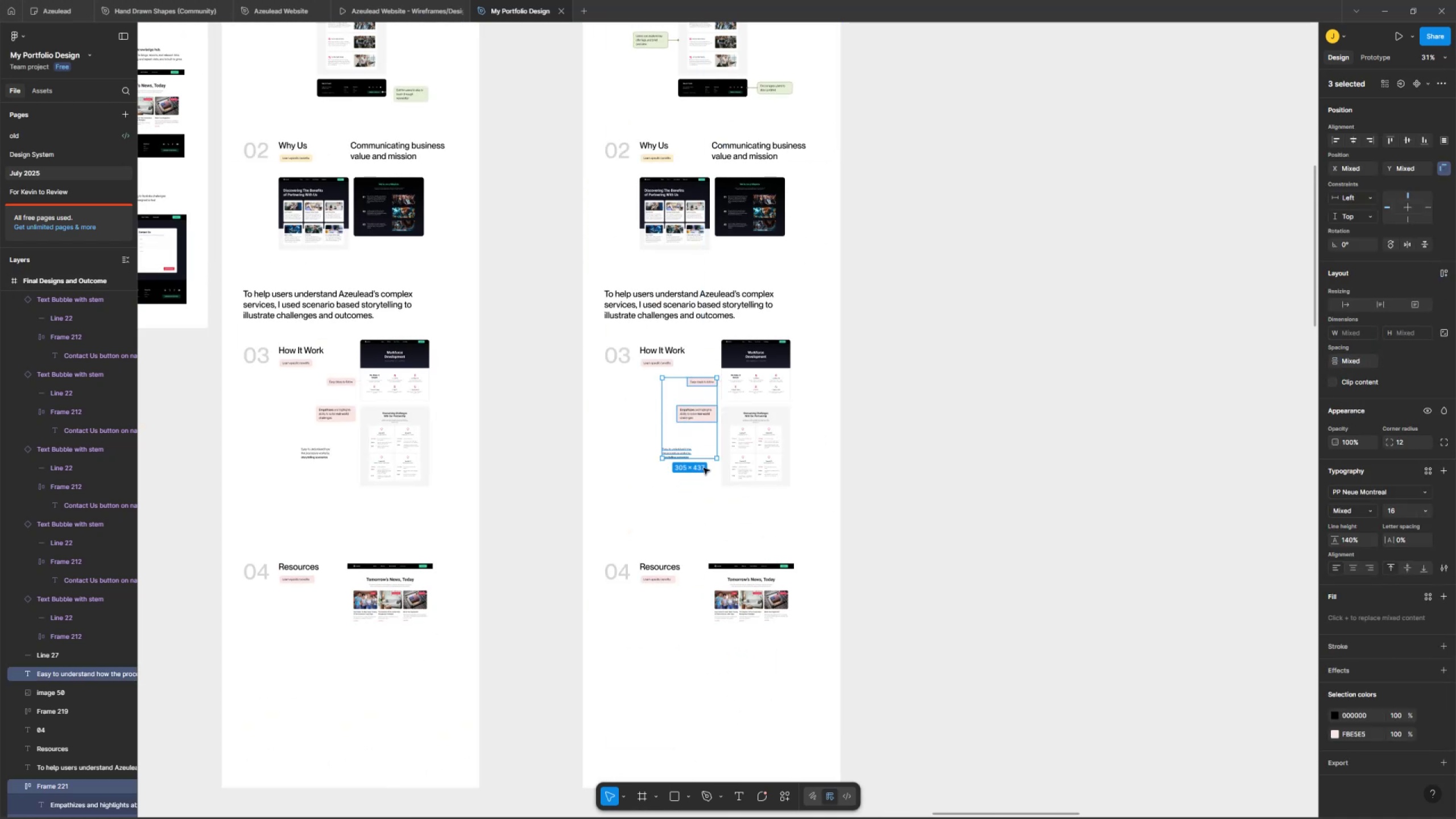 
key(Delete)
 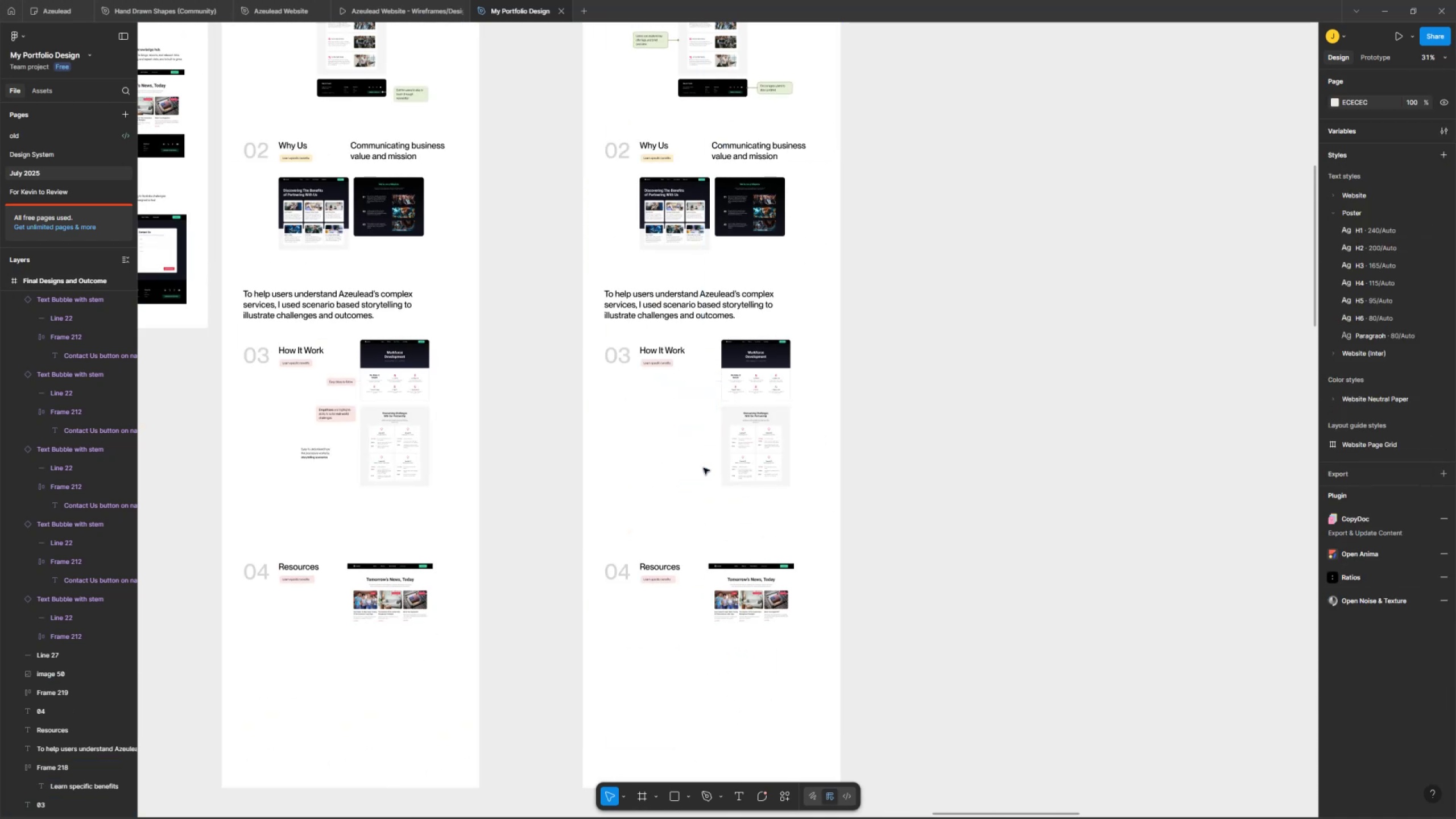 
key(Control+ControlLeft)
 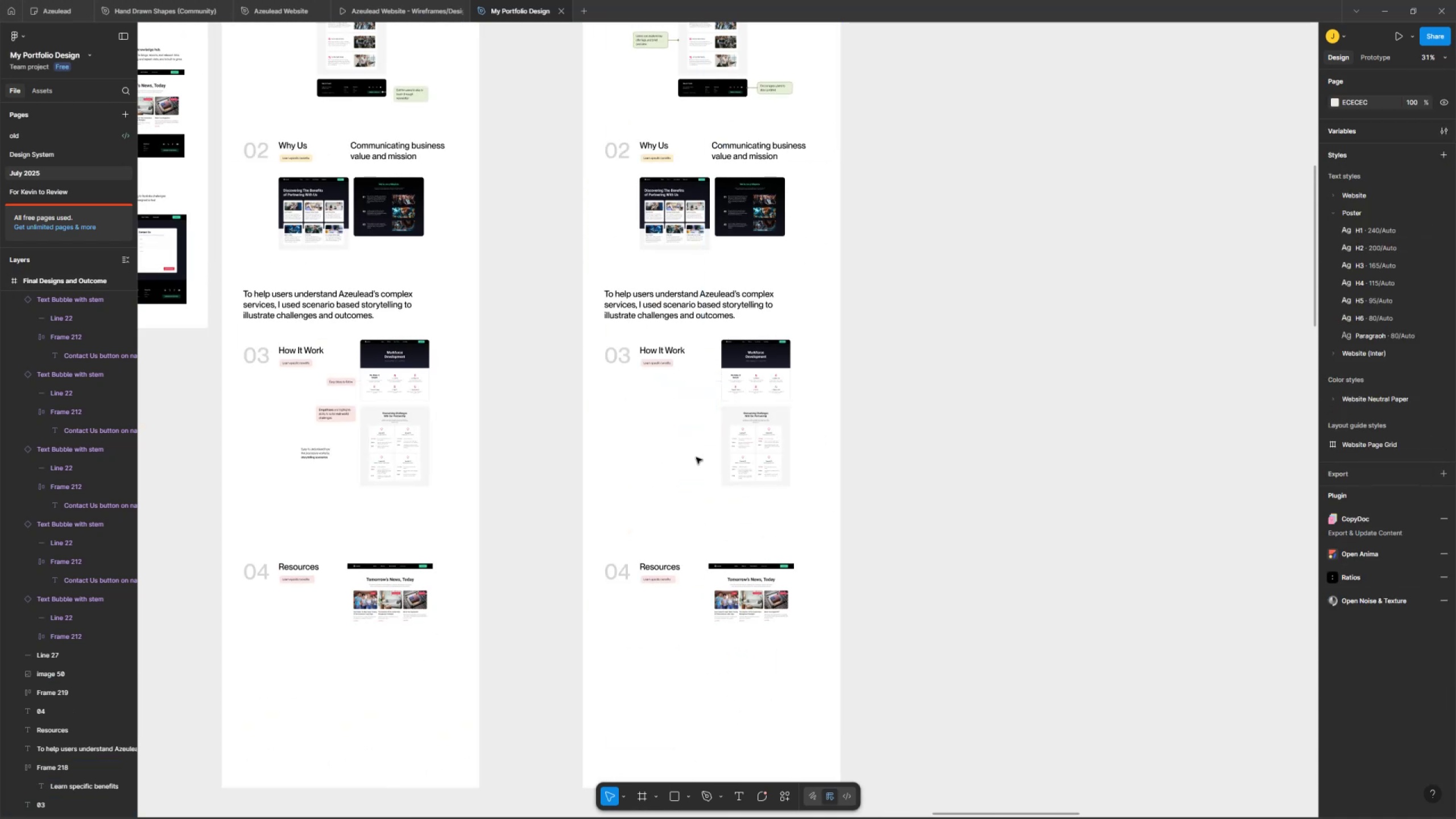 
scroll: coordinate [651, 397], scroll_direction: down, amount: 4.0
 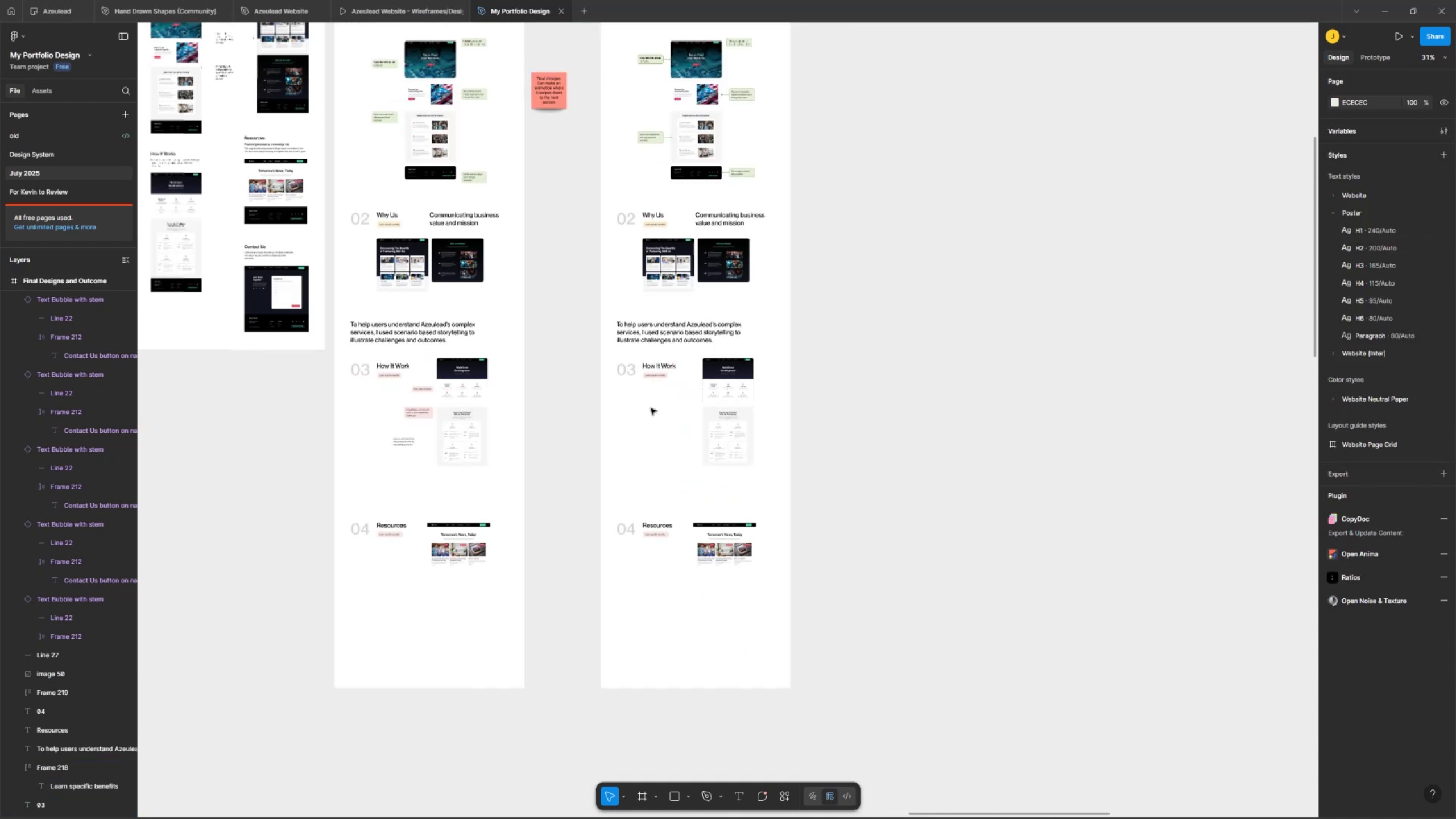 
hold_key(key=Space, duration=0.38)
 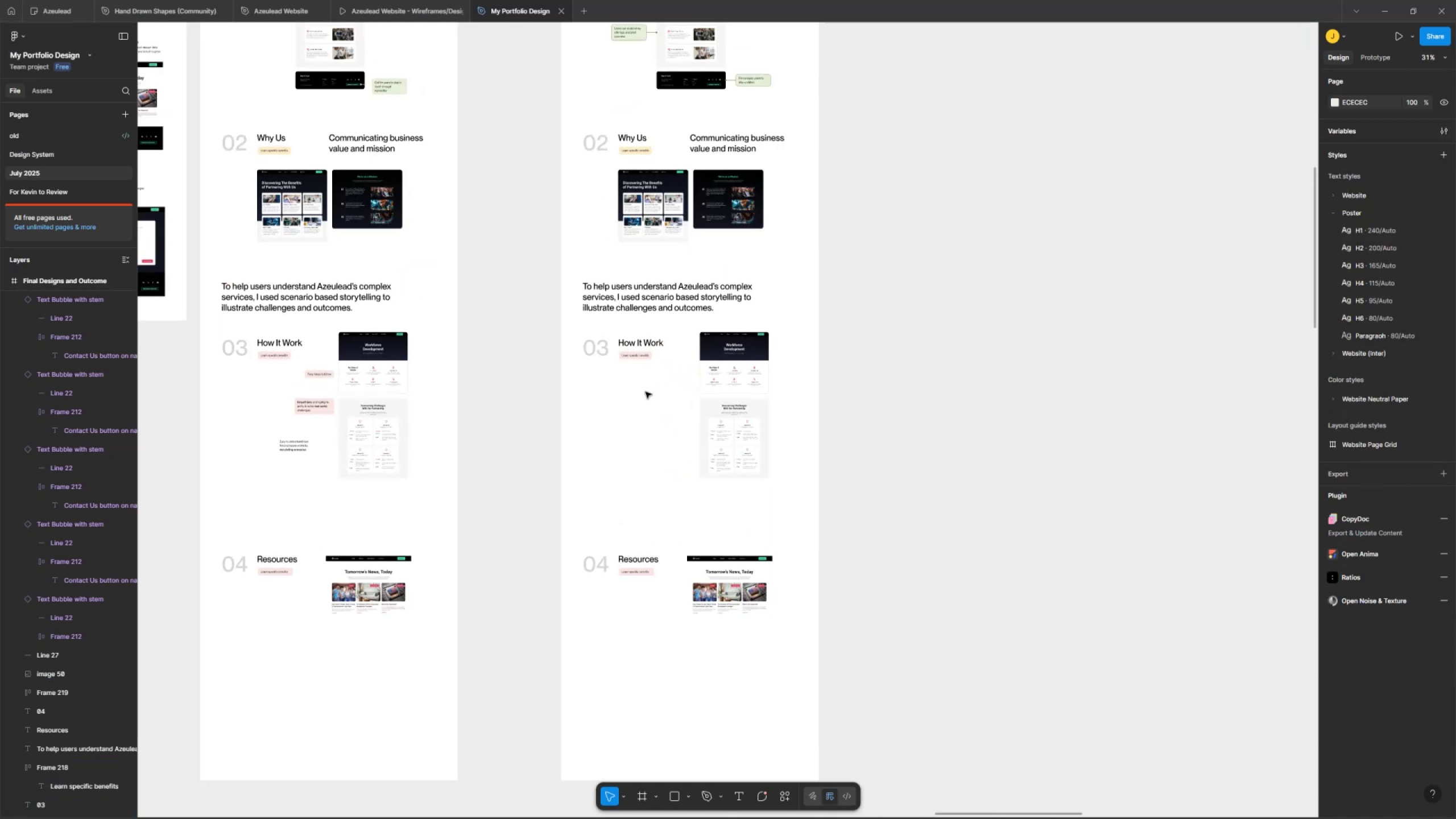 
left_click_drag(start_coordinate=[661, 392], to_coordinate=[646, 381])
 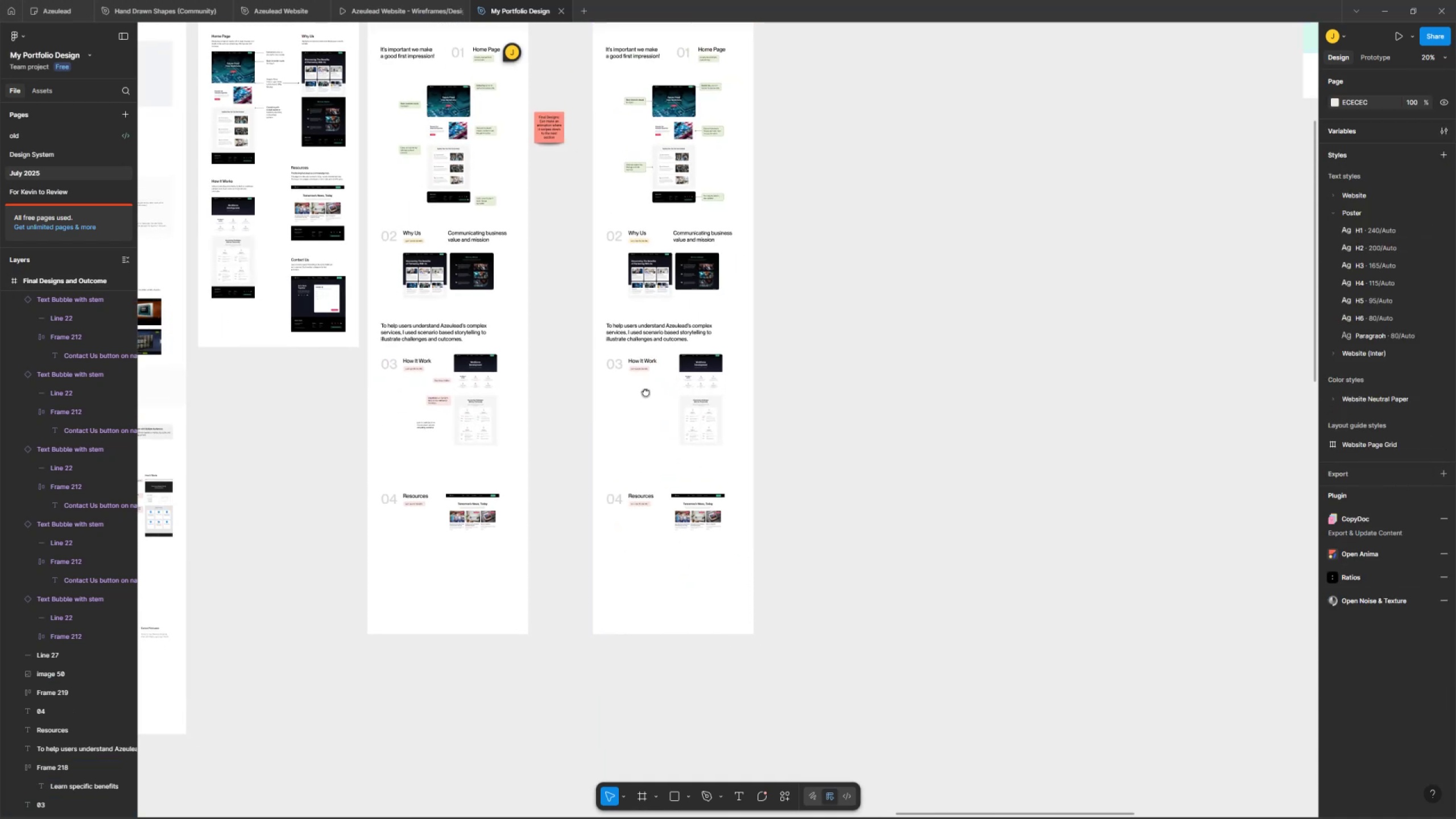 
hold_key(key=ControlLeft, duration=0.36)
scroll: coordinate [646, 381], scroll_direction: up, amount: 4.0
 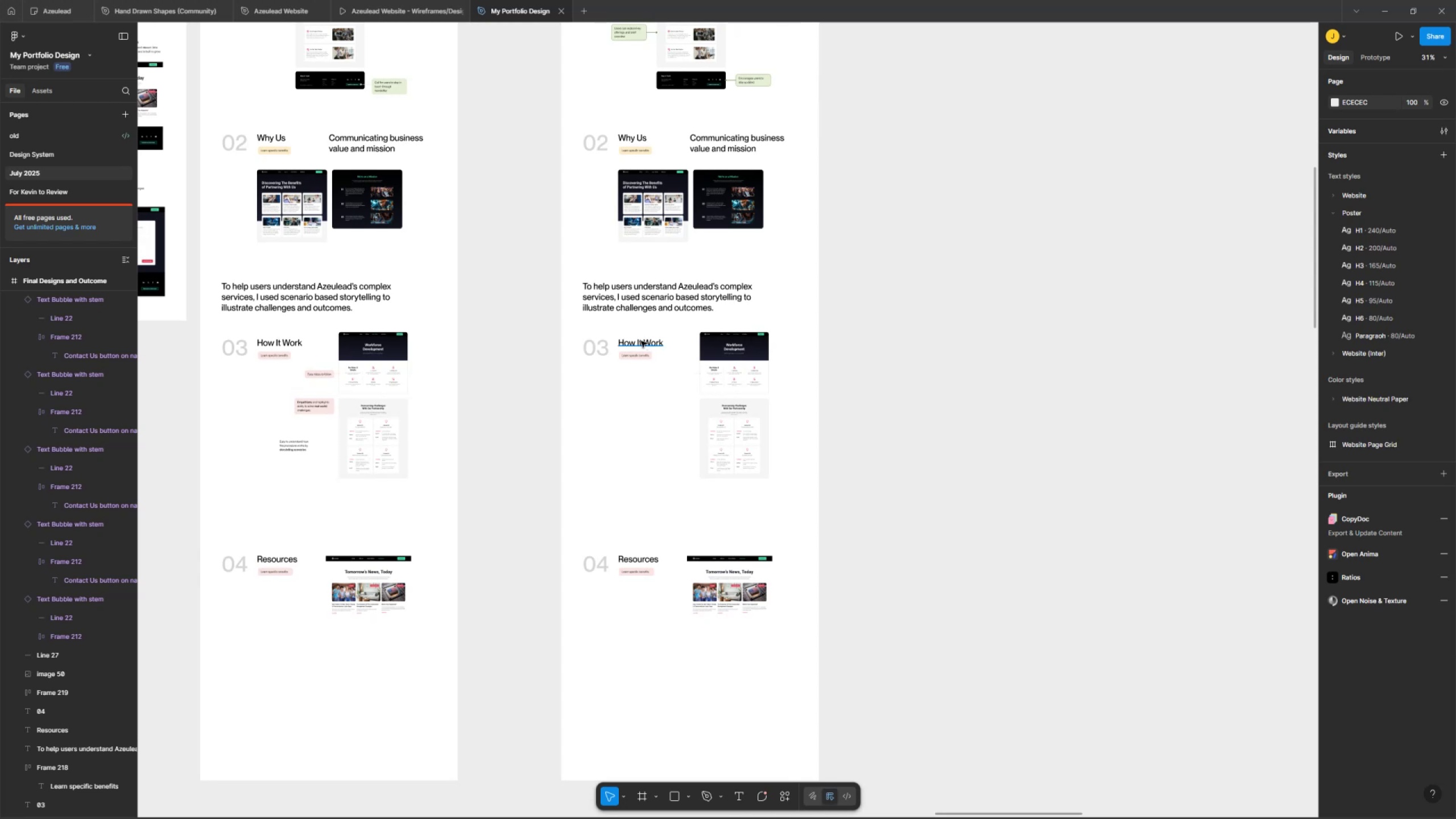 
wait(10.14)
 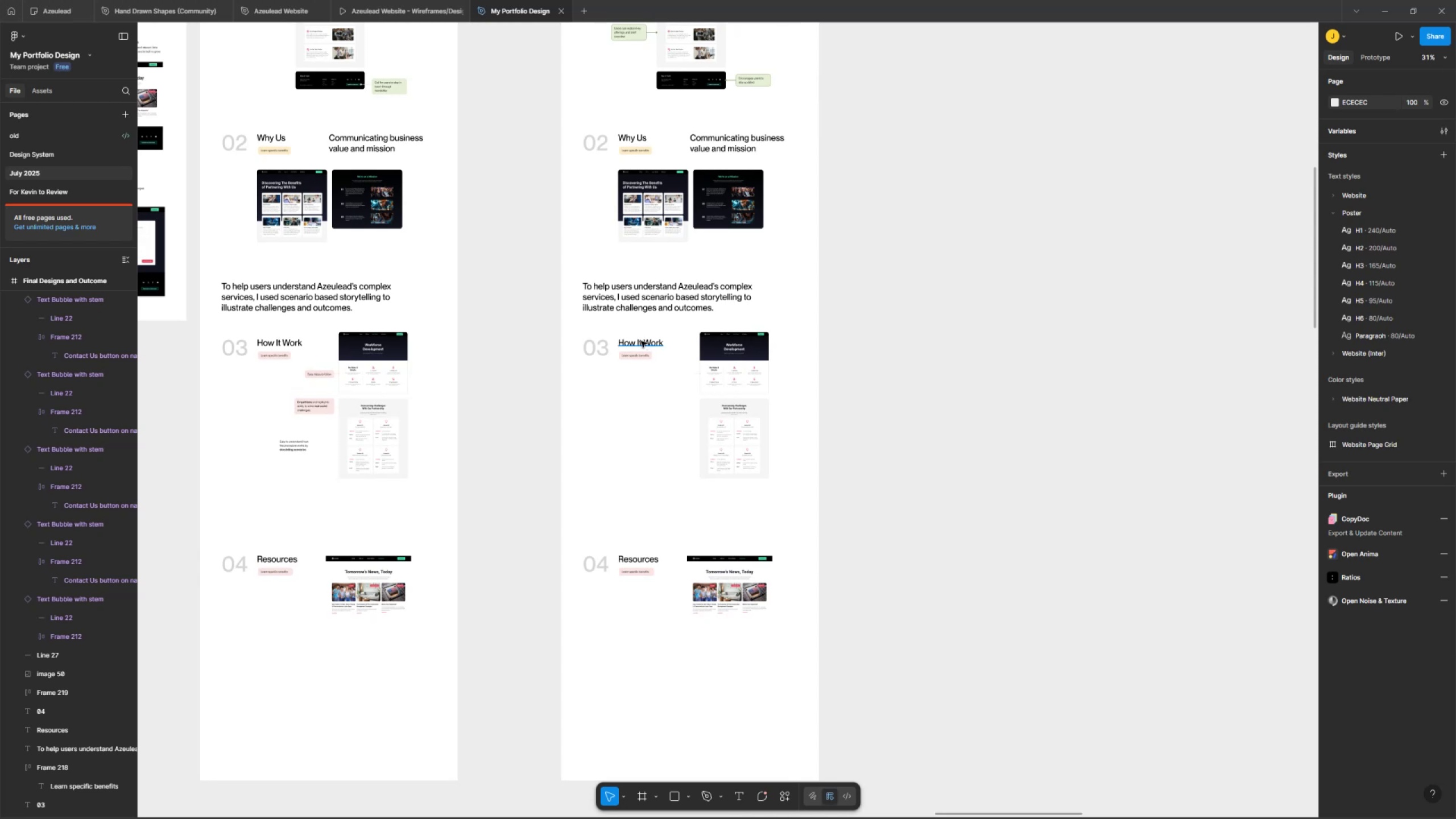 
double_click([832, 278])
 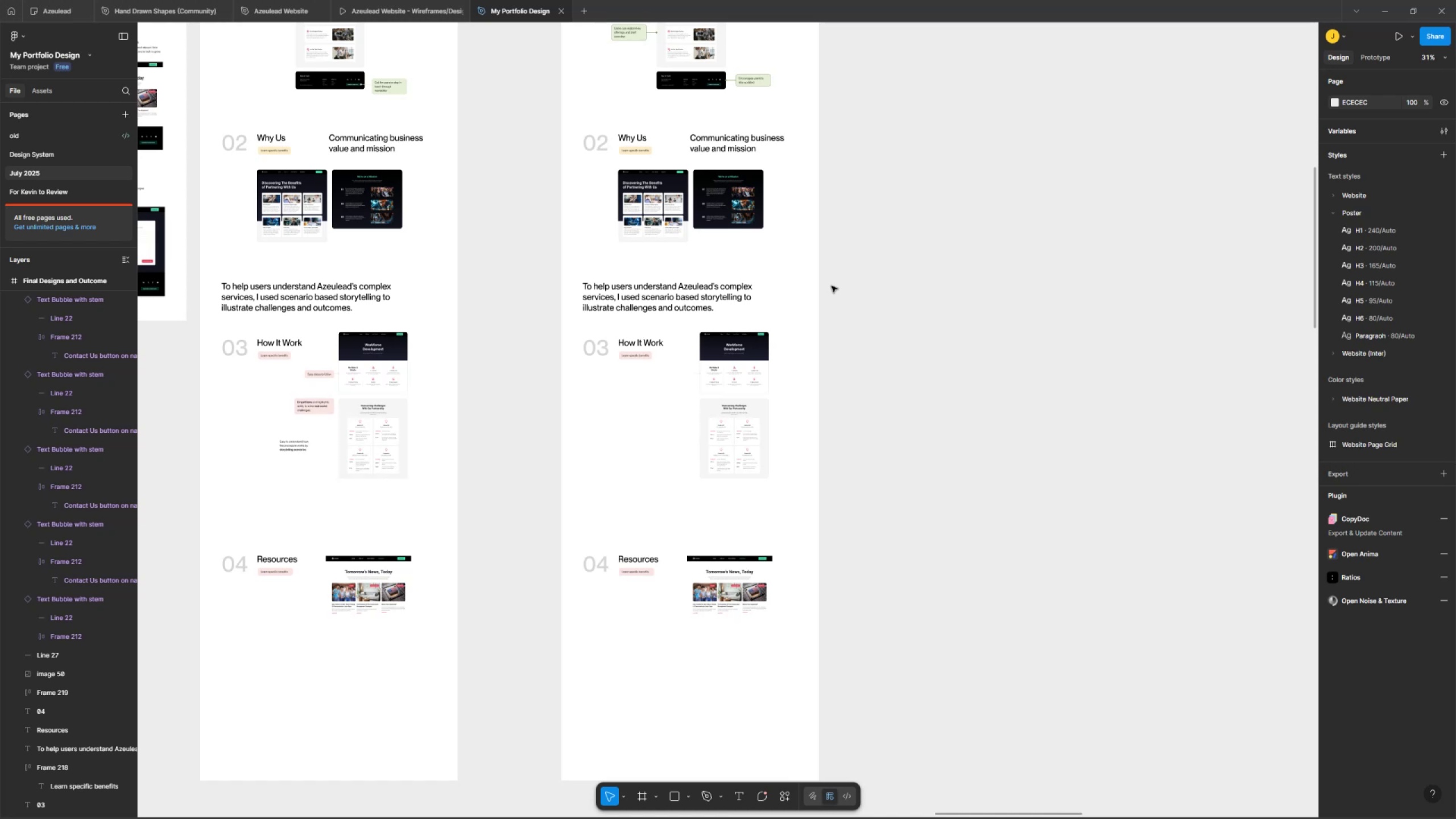 
wait(81.53)
 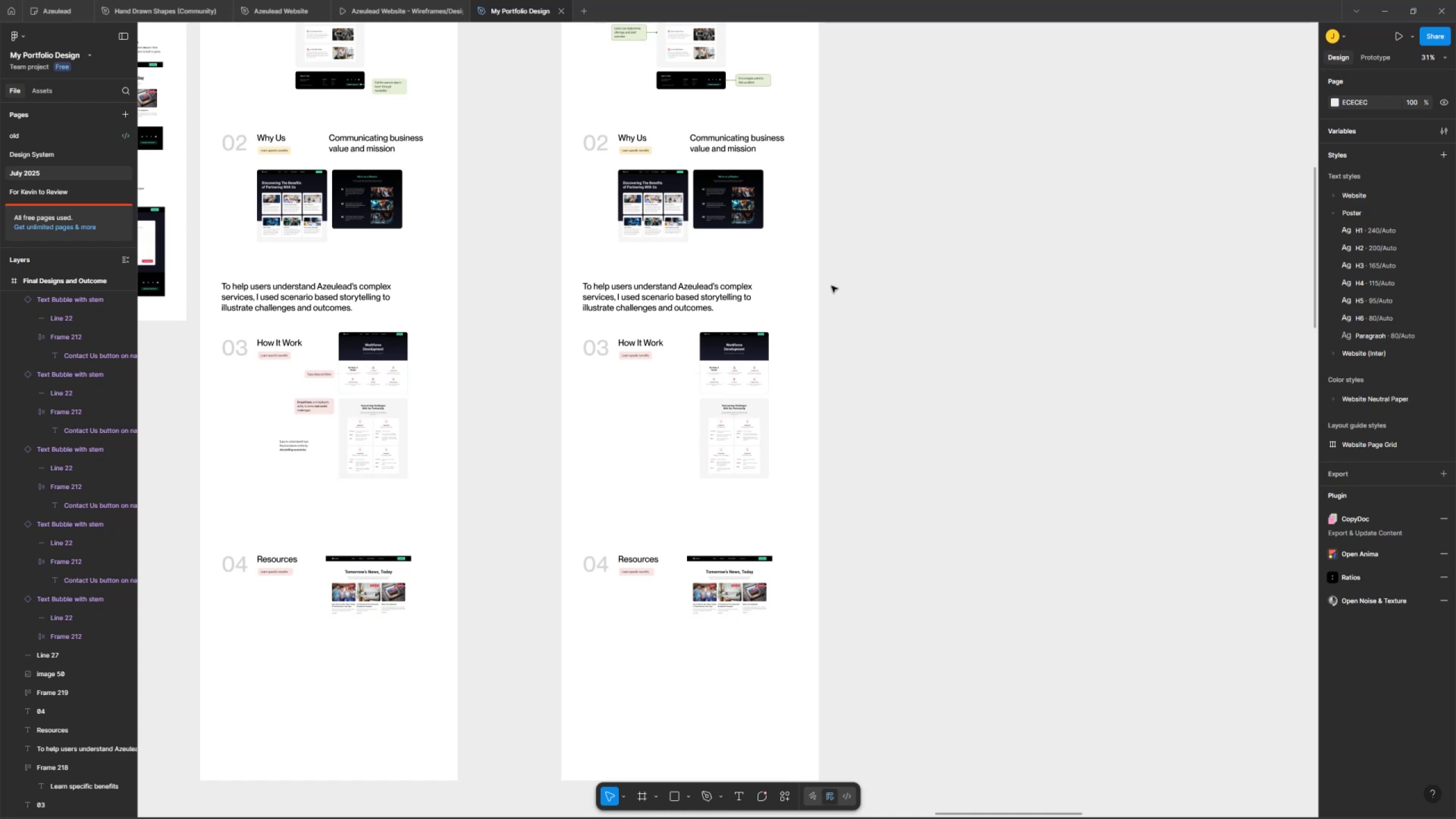 
key(Space)
 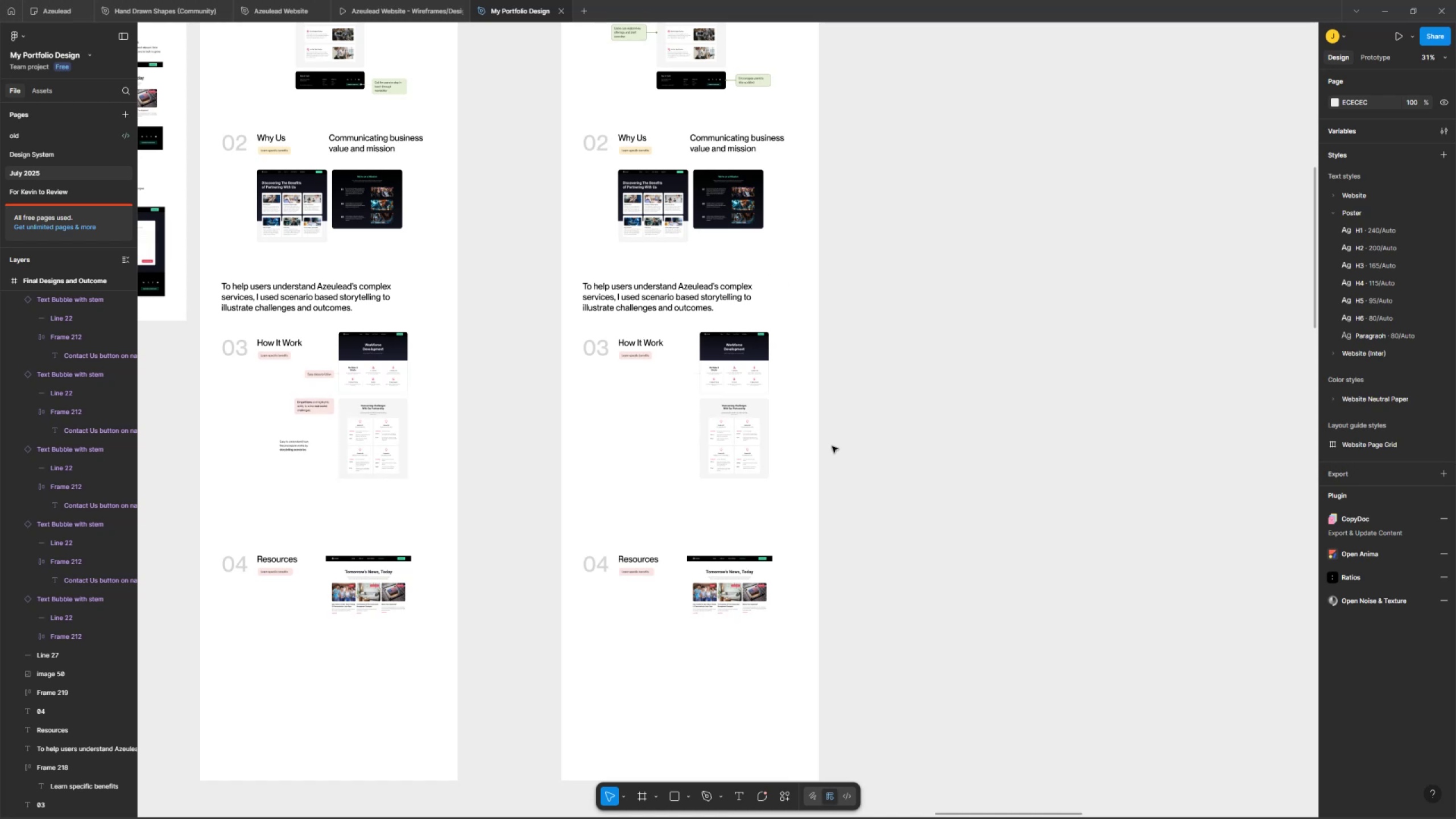 
left_click_drag(start_coordinate=[832, 434], to_coordinate=[947, 362])
 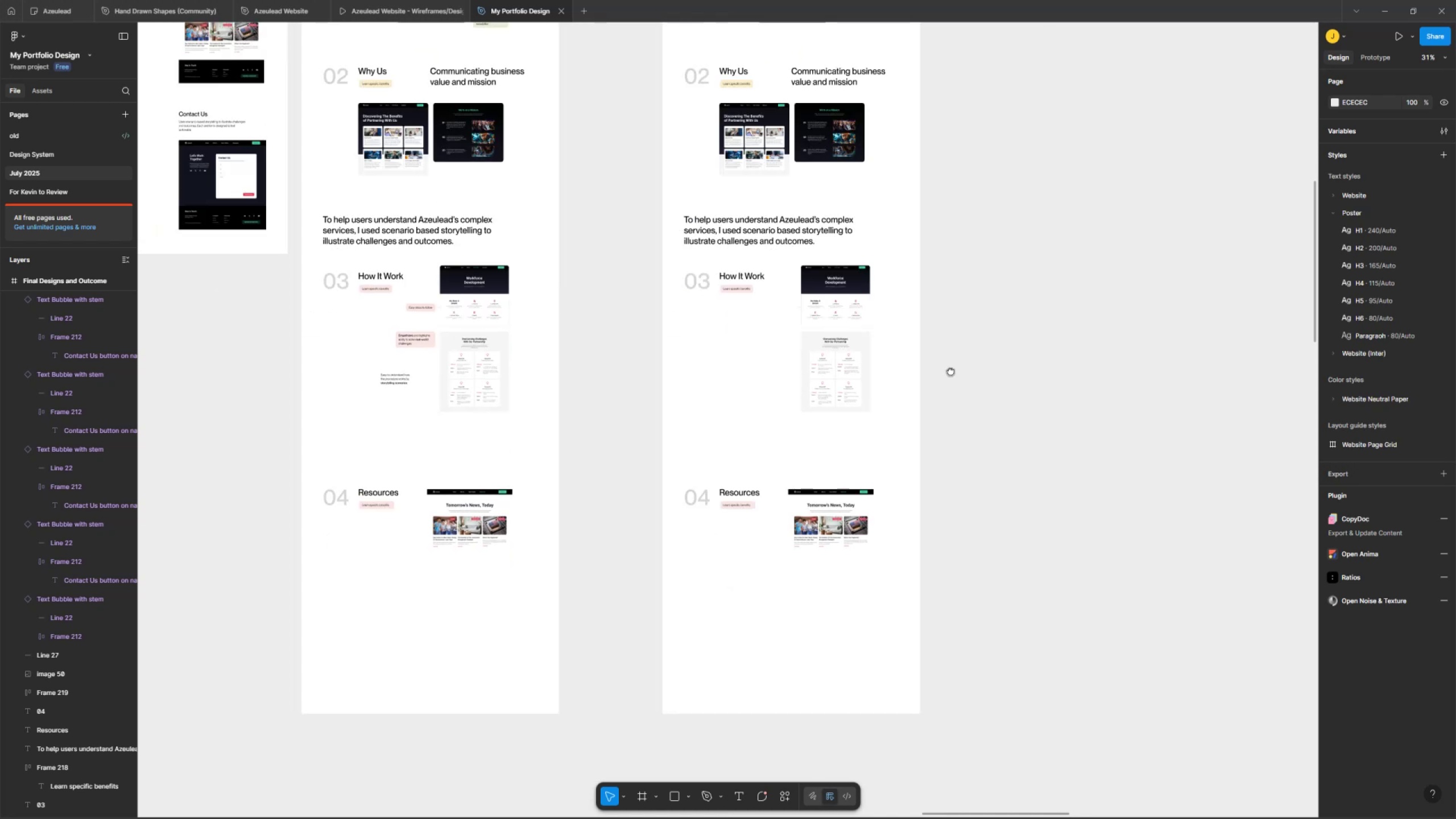 
key(Control+ControlLeft)
 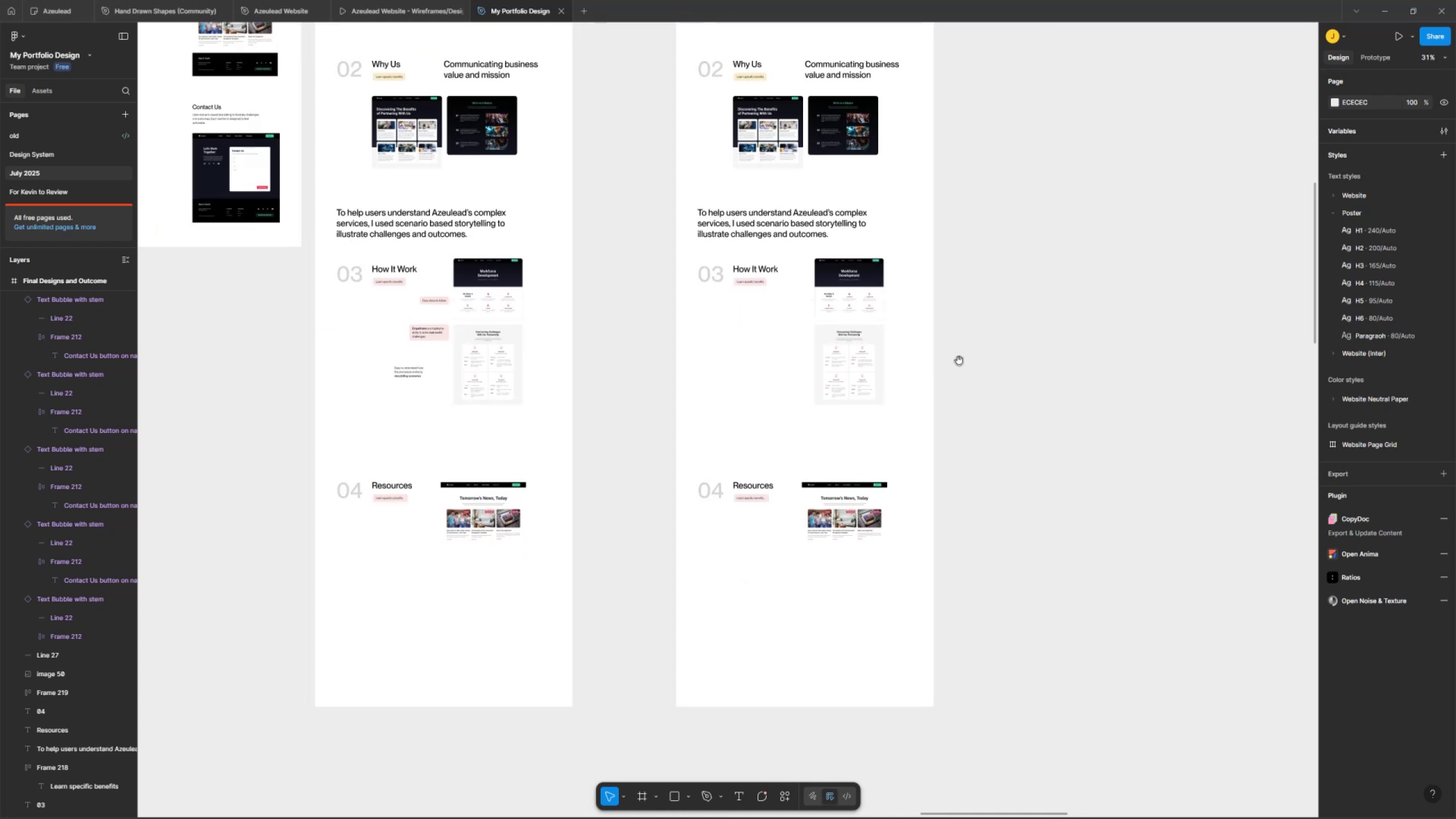 
scroll: coordinate [926, 299], scroll_direction: up, amount: 4.0
 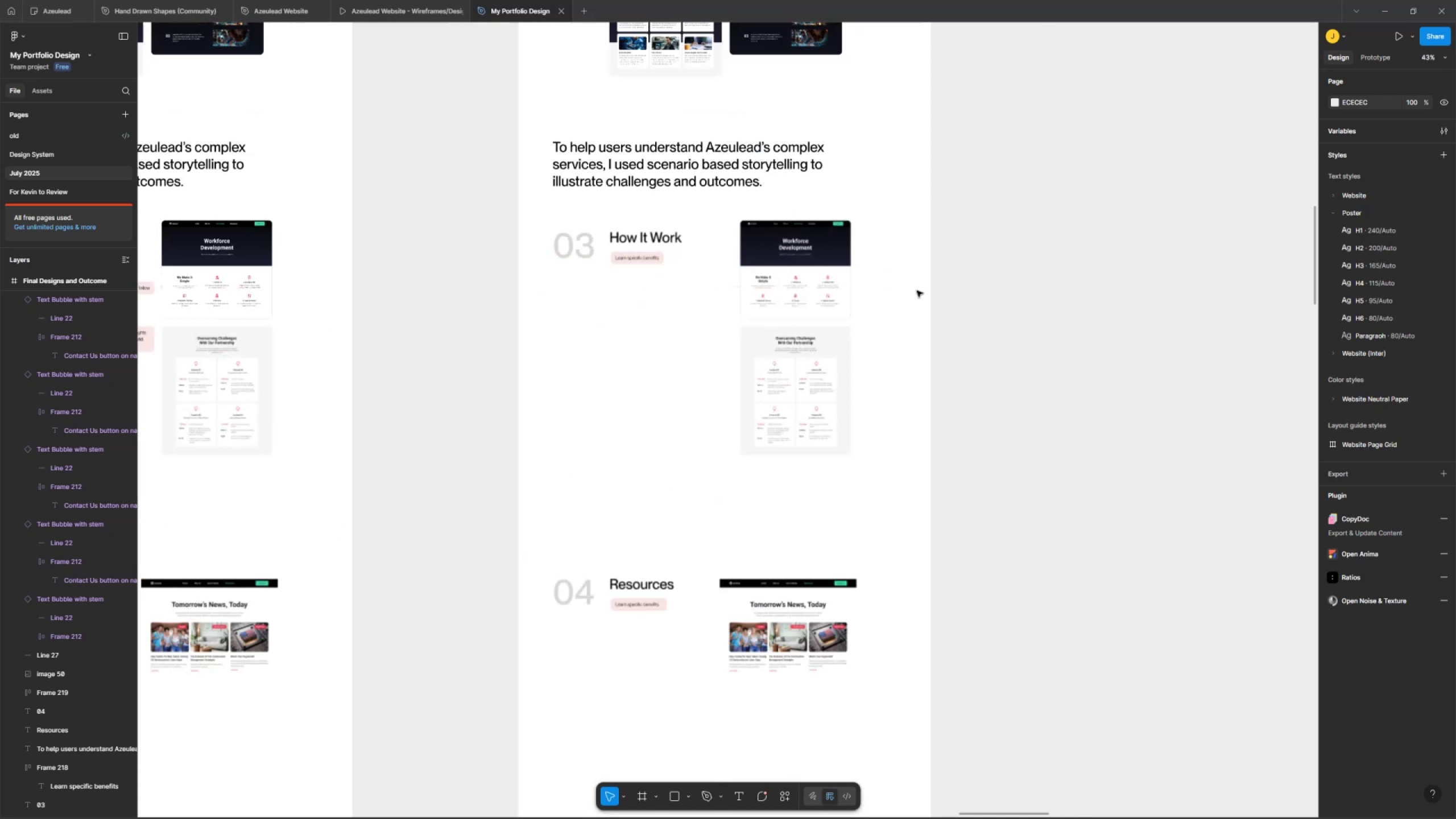 